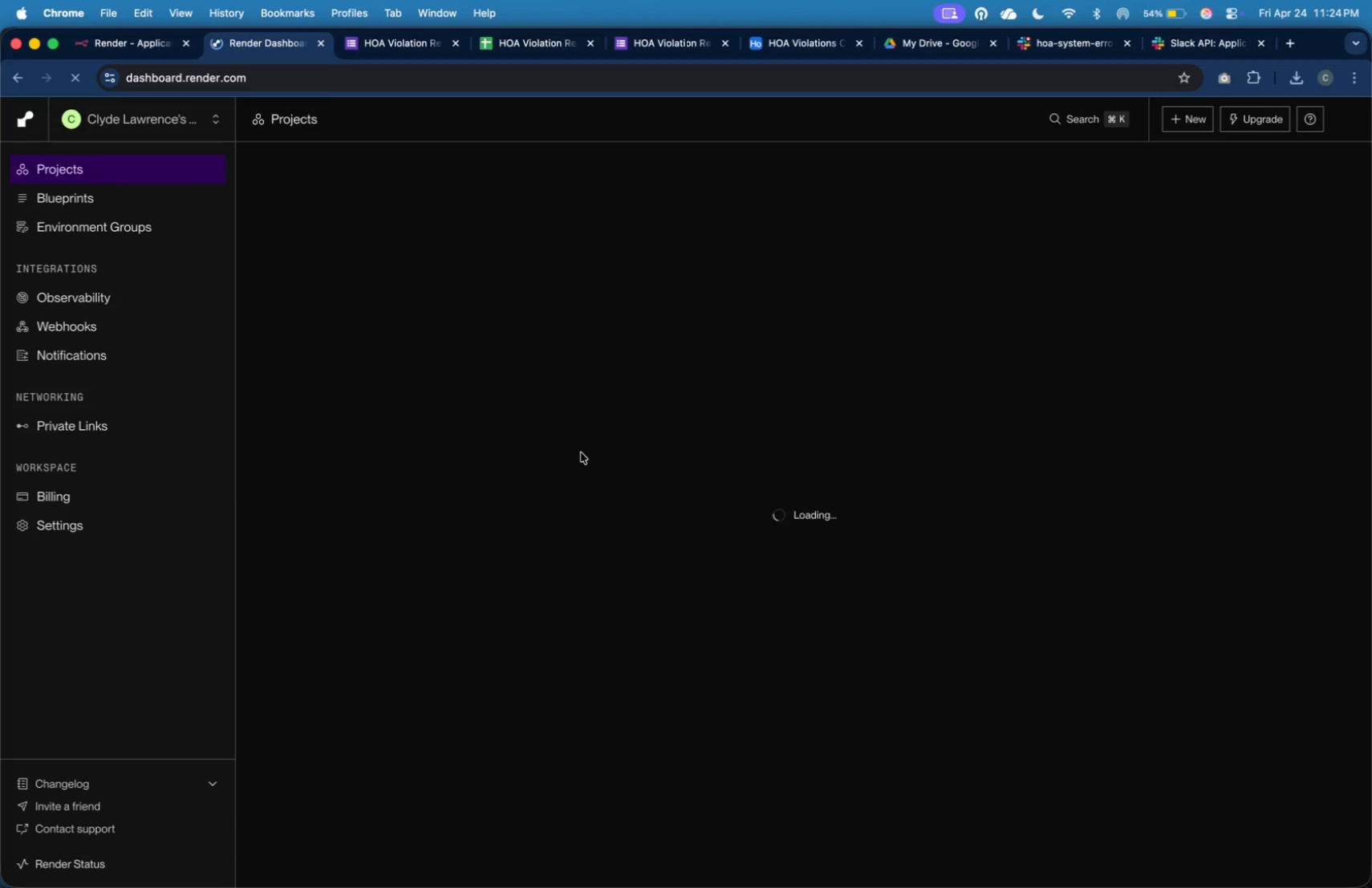 
left_click([315, 617])
 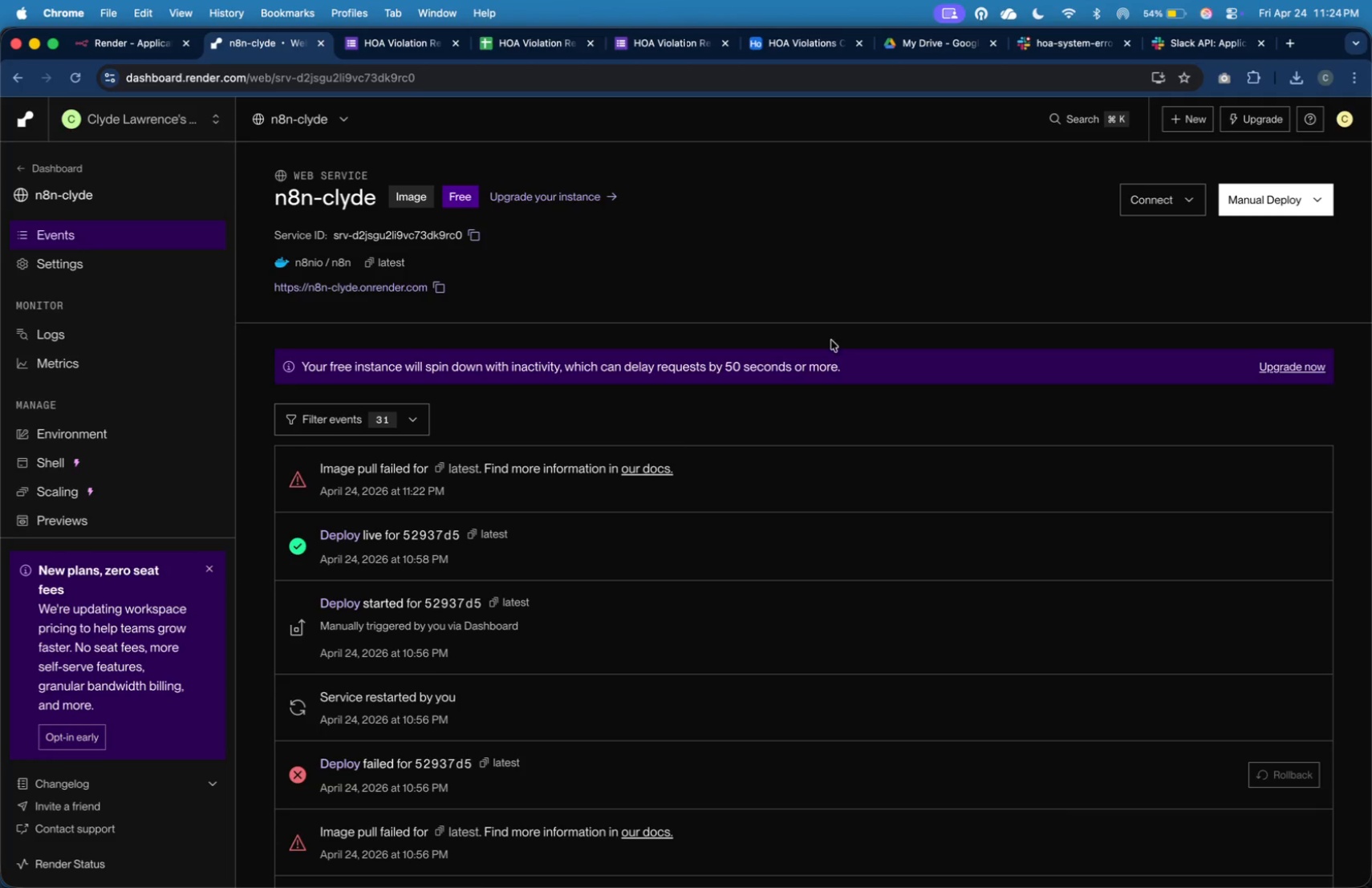 
wait(7.63)
 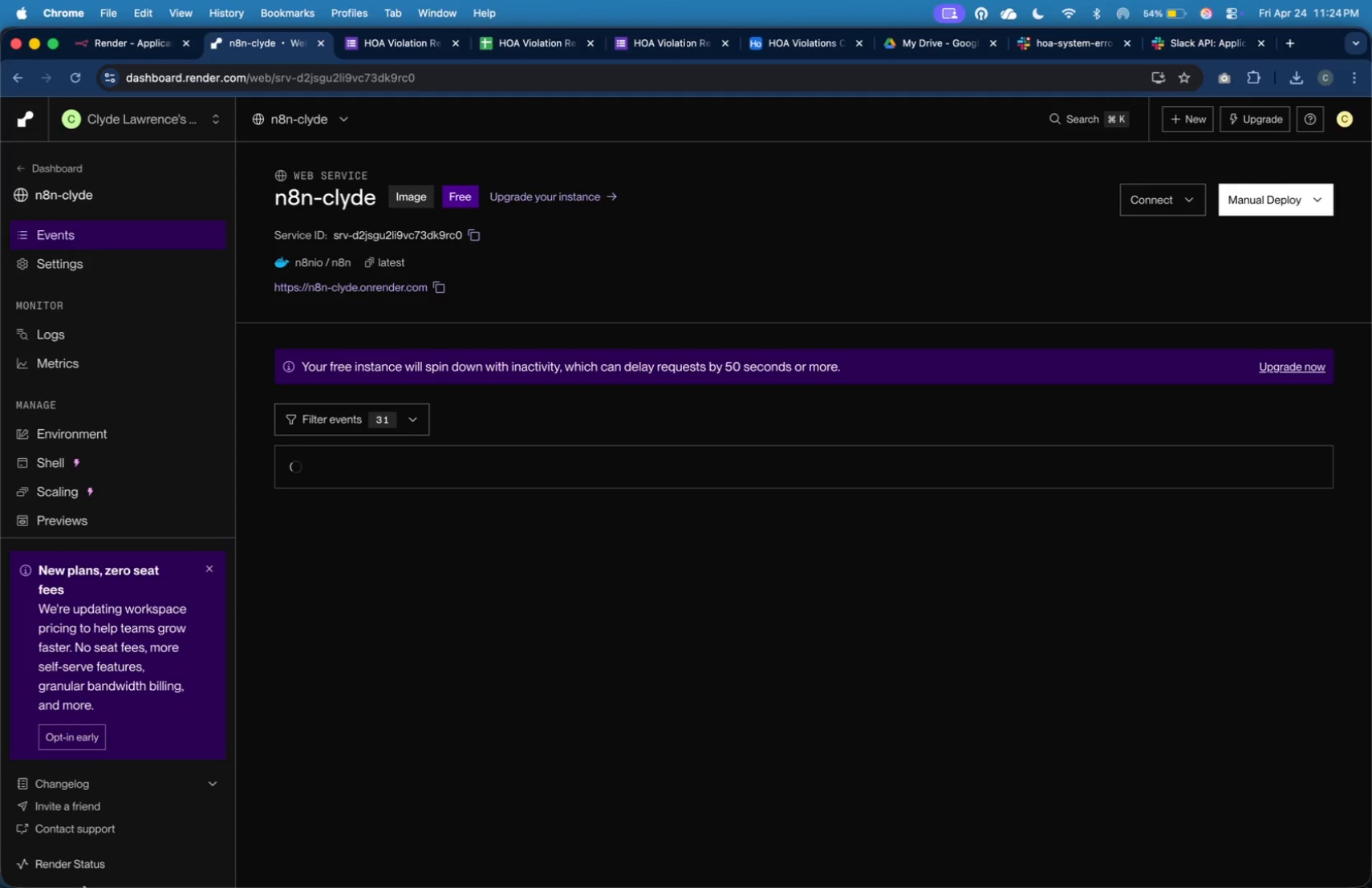 
left_click([1260, 190])
 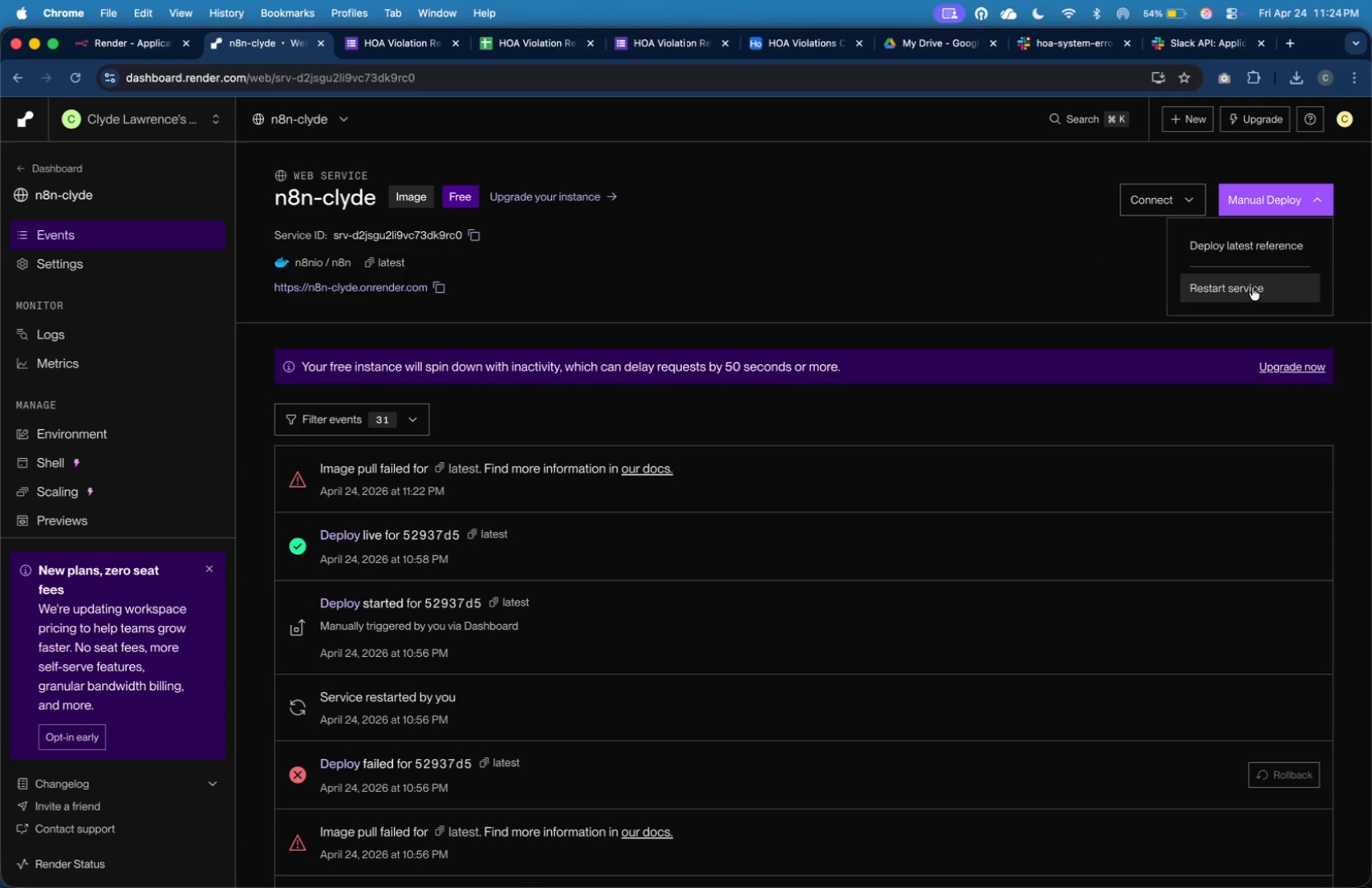 
left_click([1252, 287])
 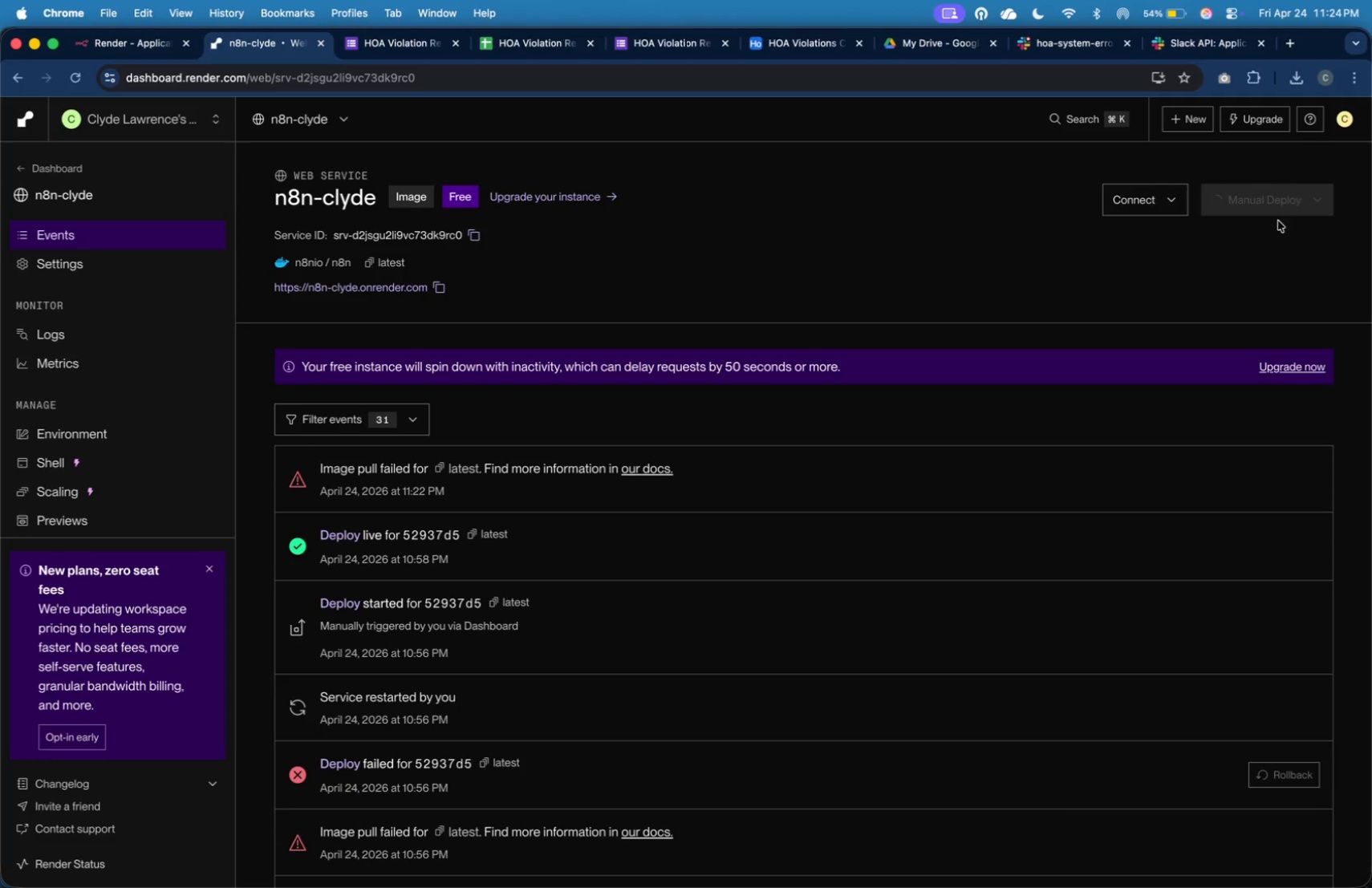 
wait(7.1)
 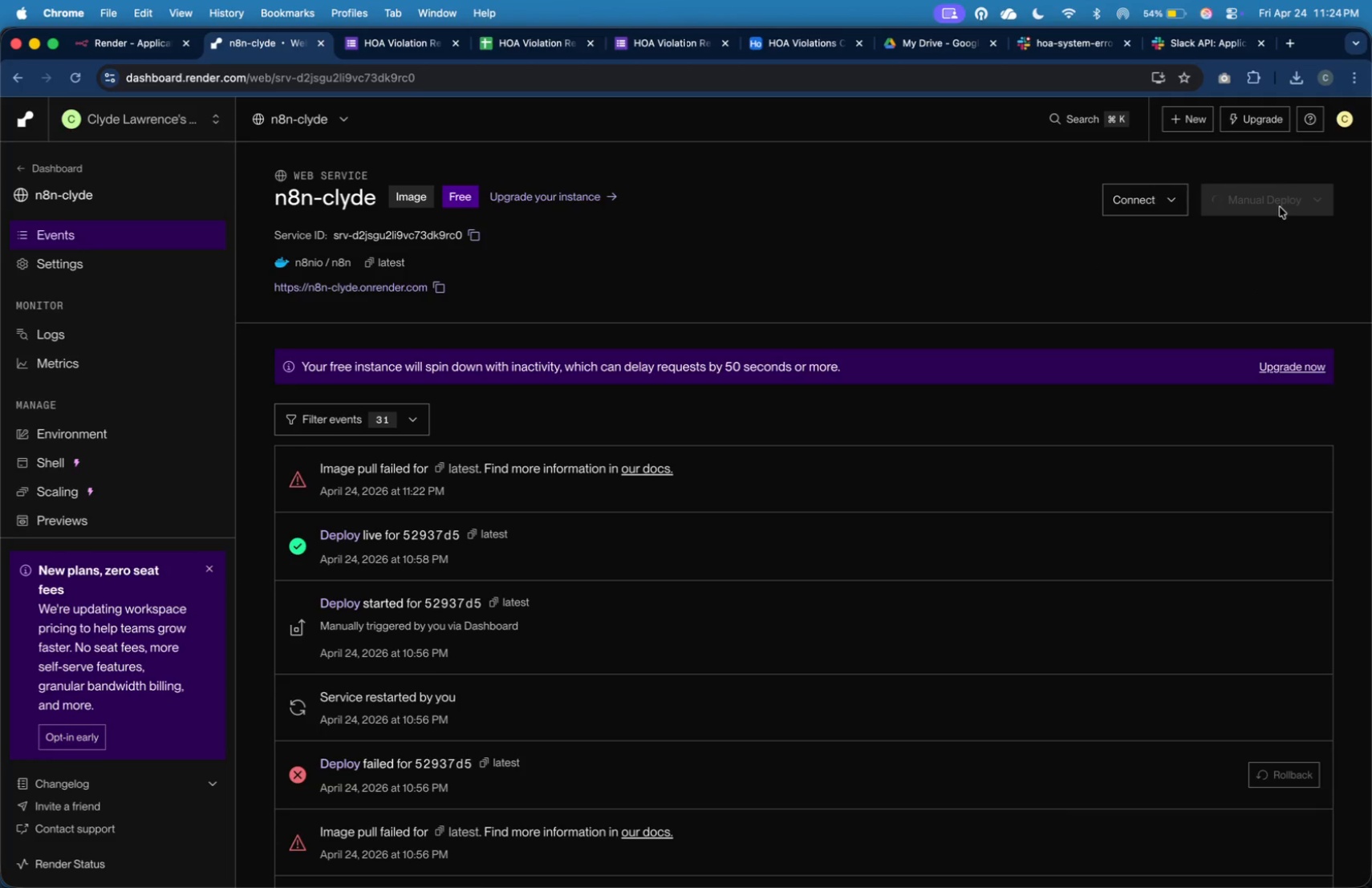 
left_click([1286, 209])
 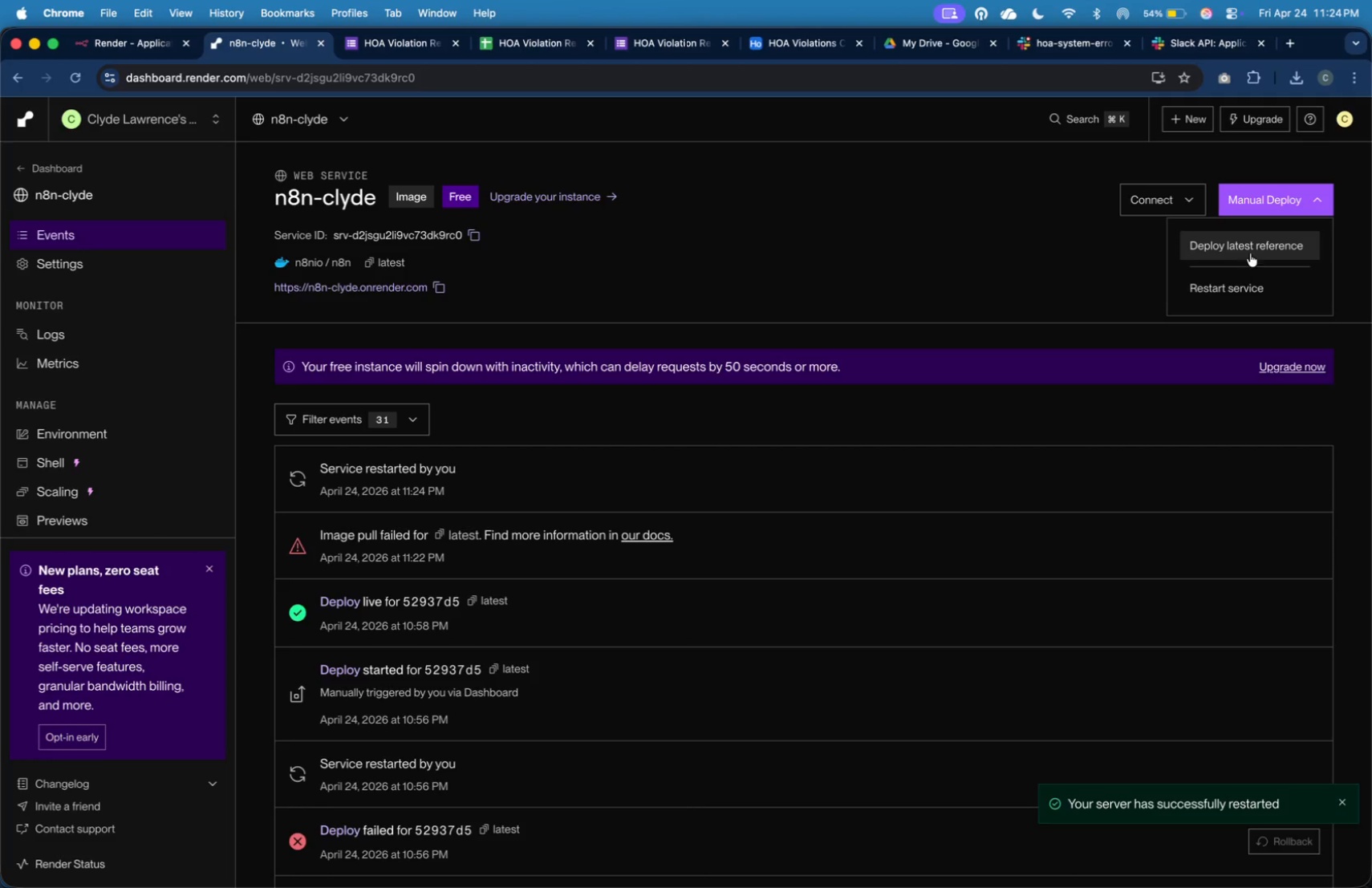 
left_click([1250, 251])
 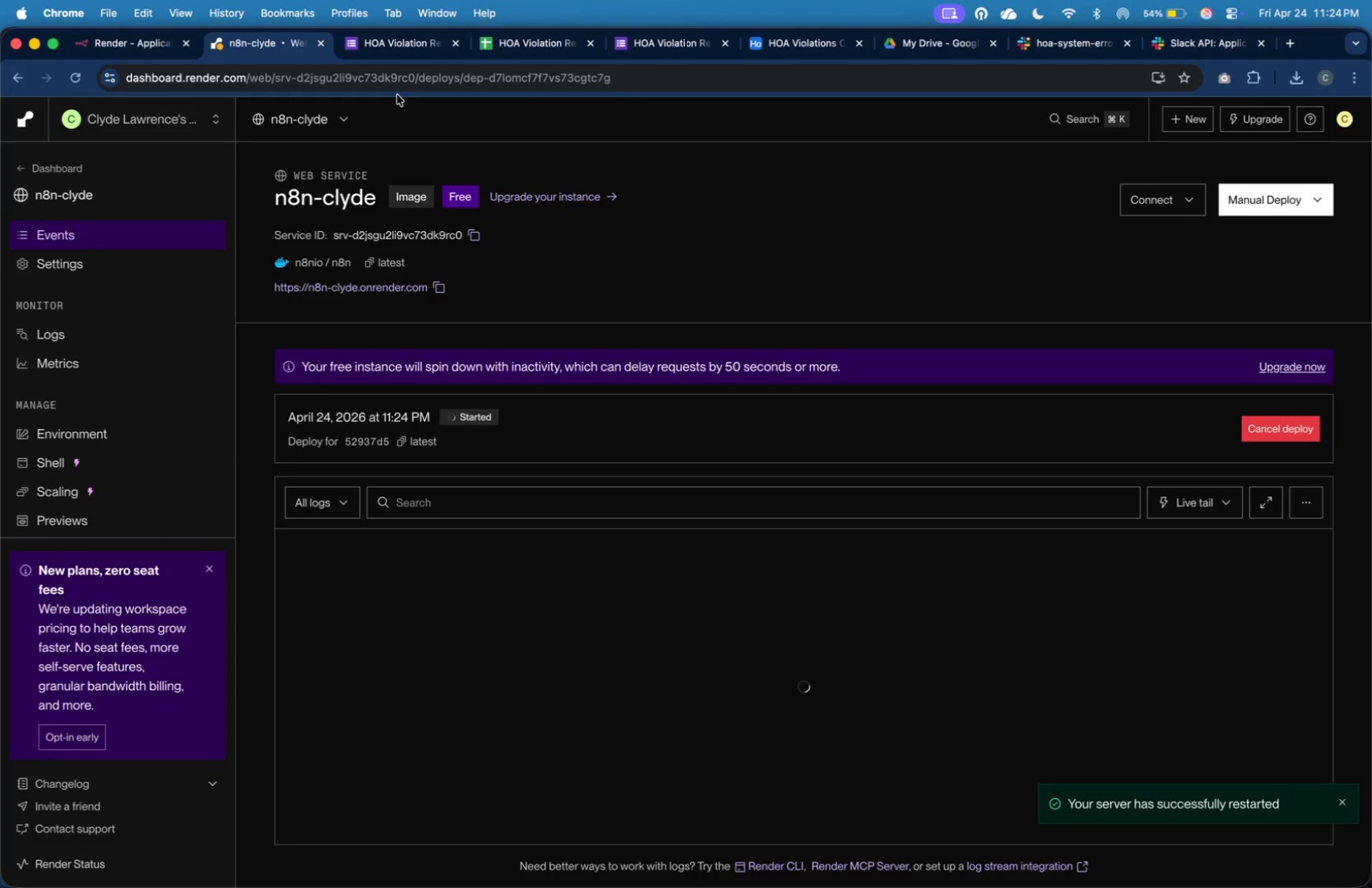 
wait(8.87)
 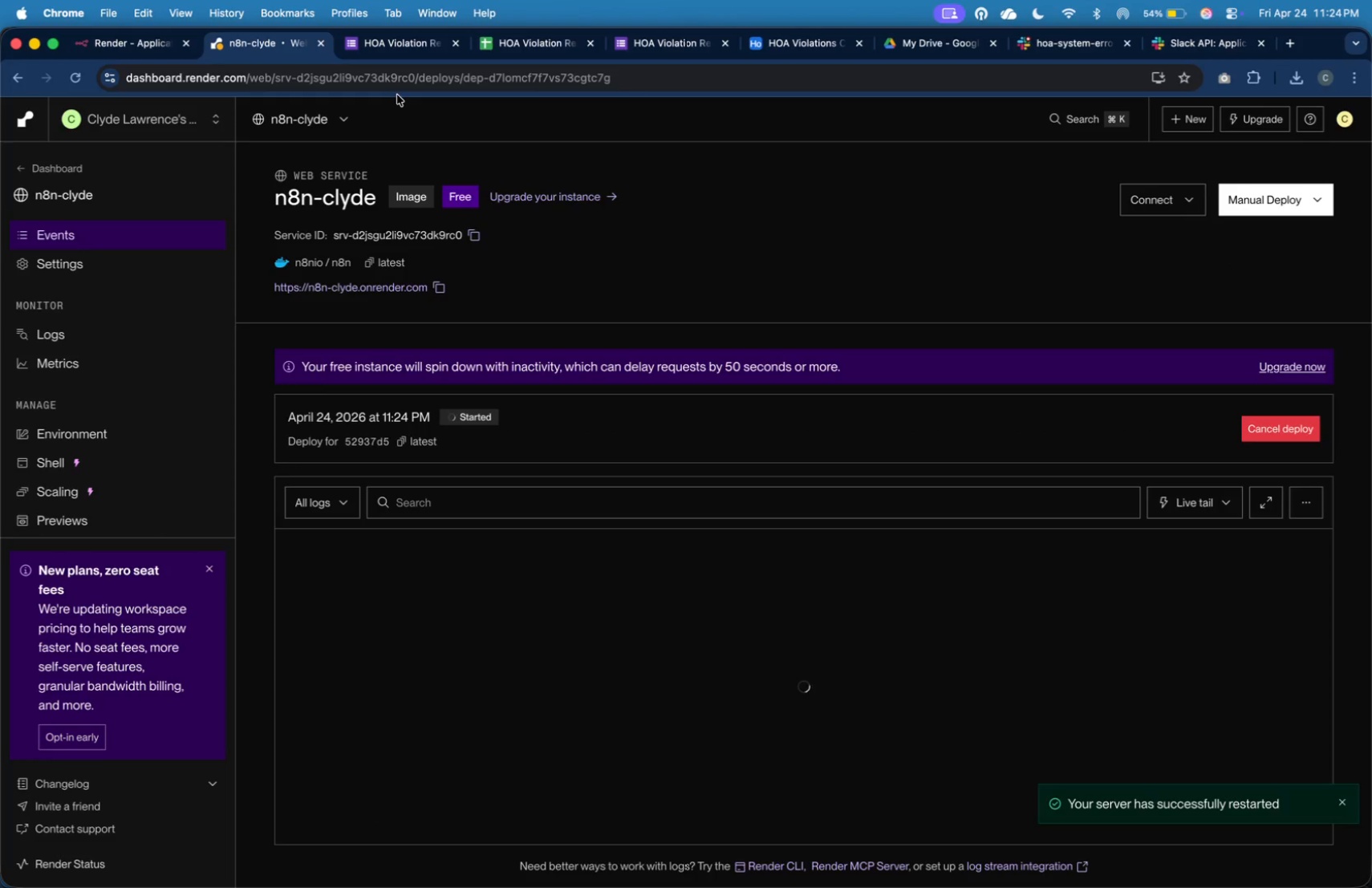 
key(Meta+Tab)
 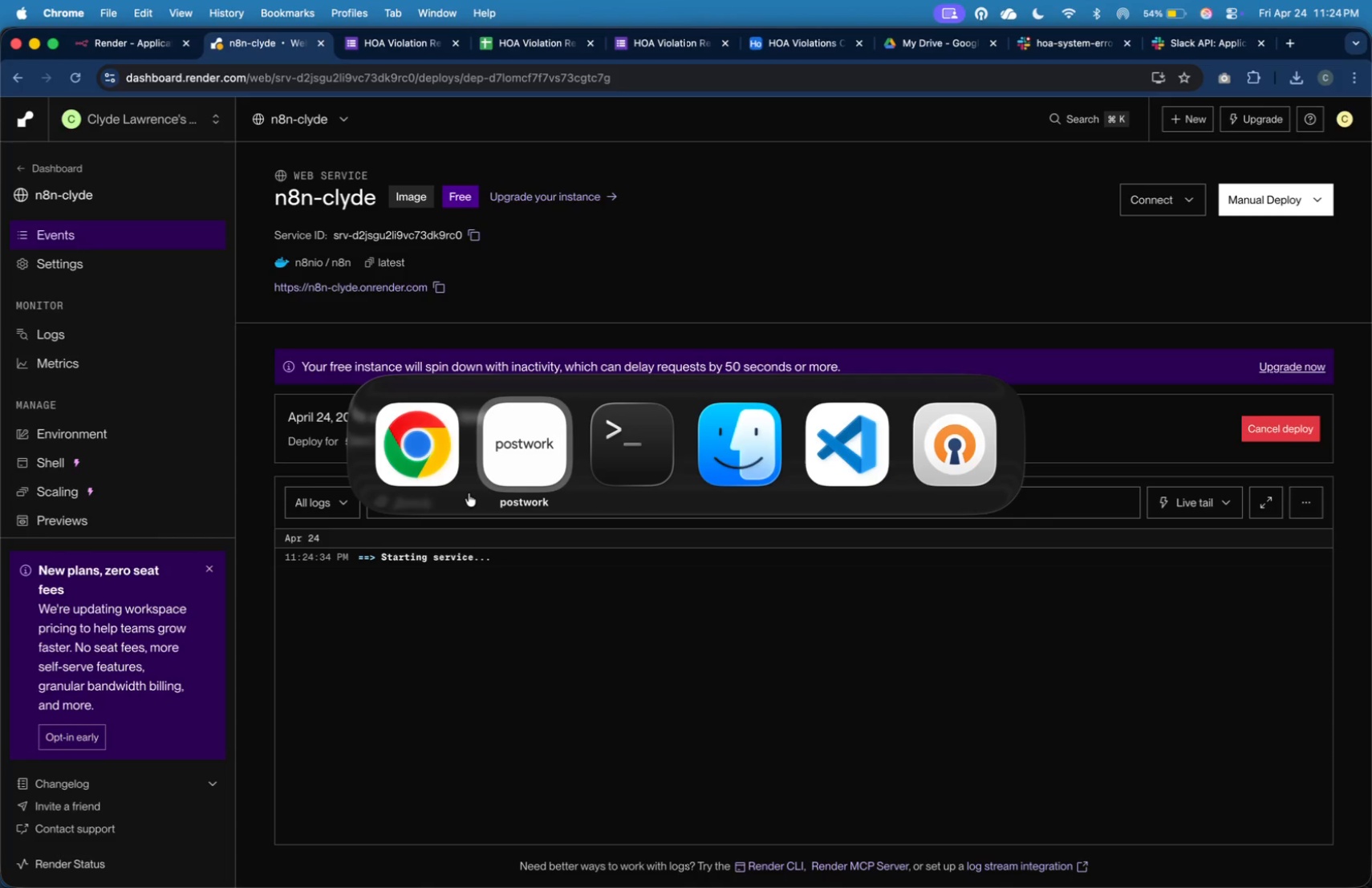 
key(Meta+Tab)
 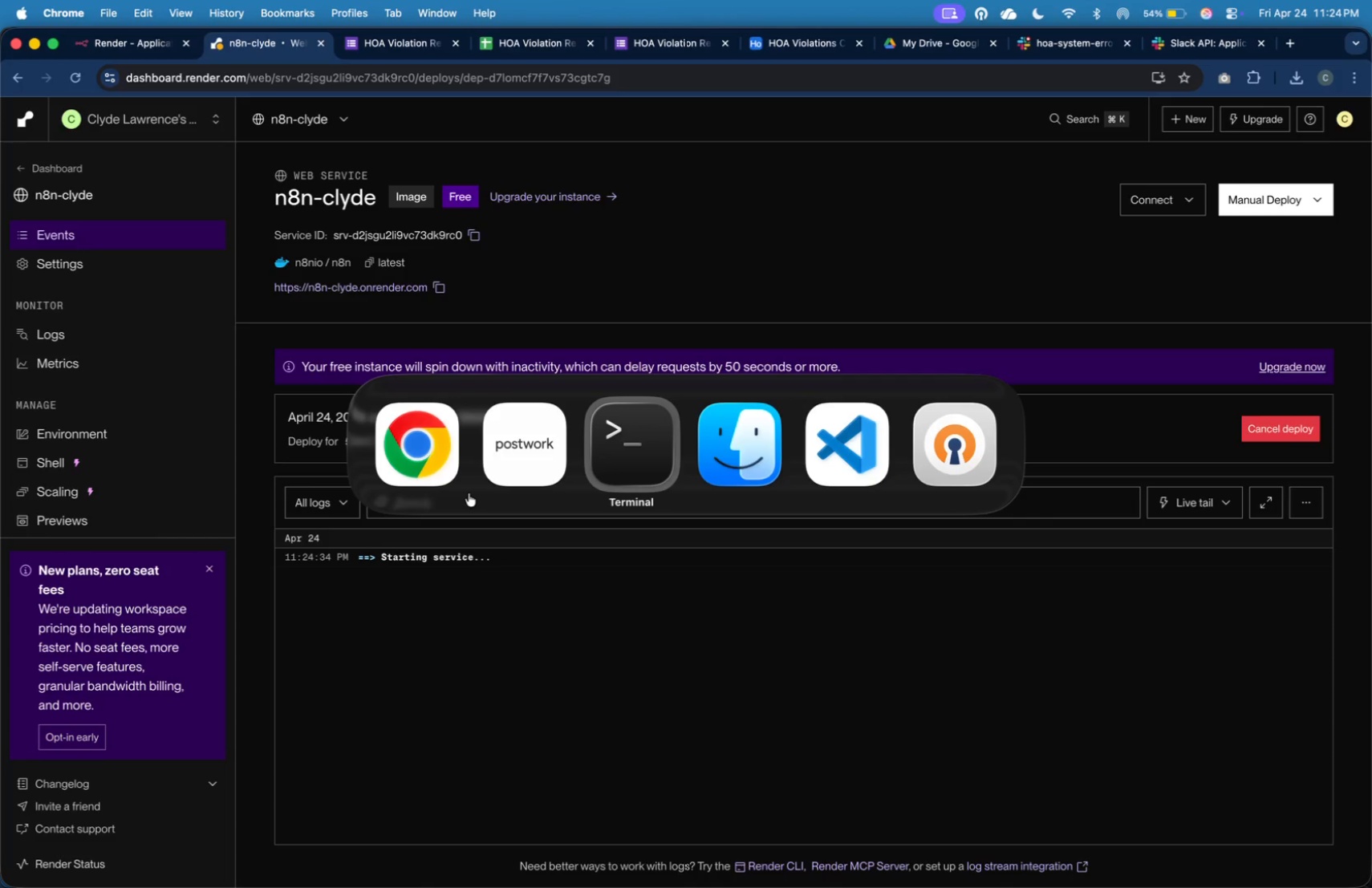 
key(Meta+Tab)
 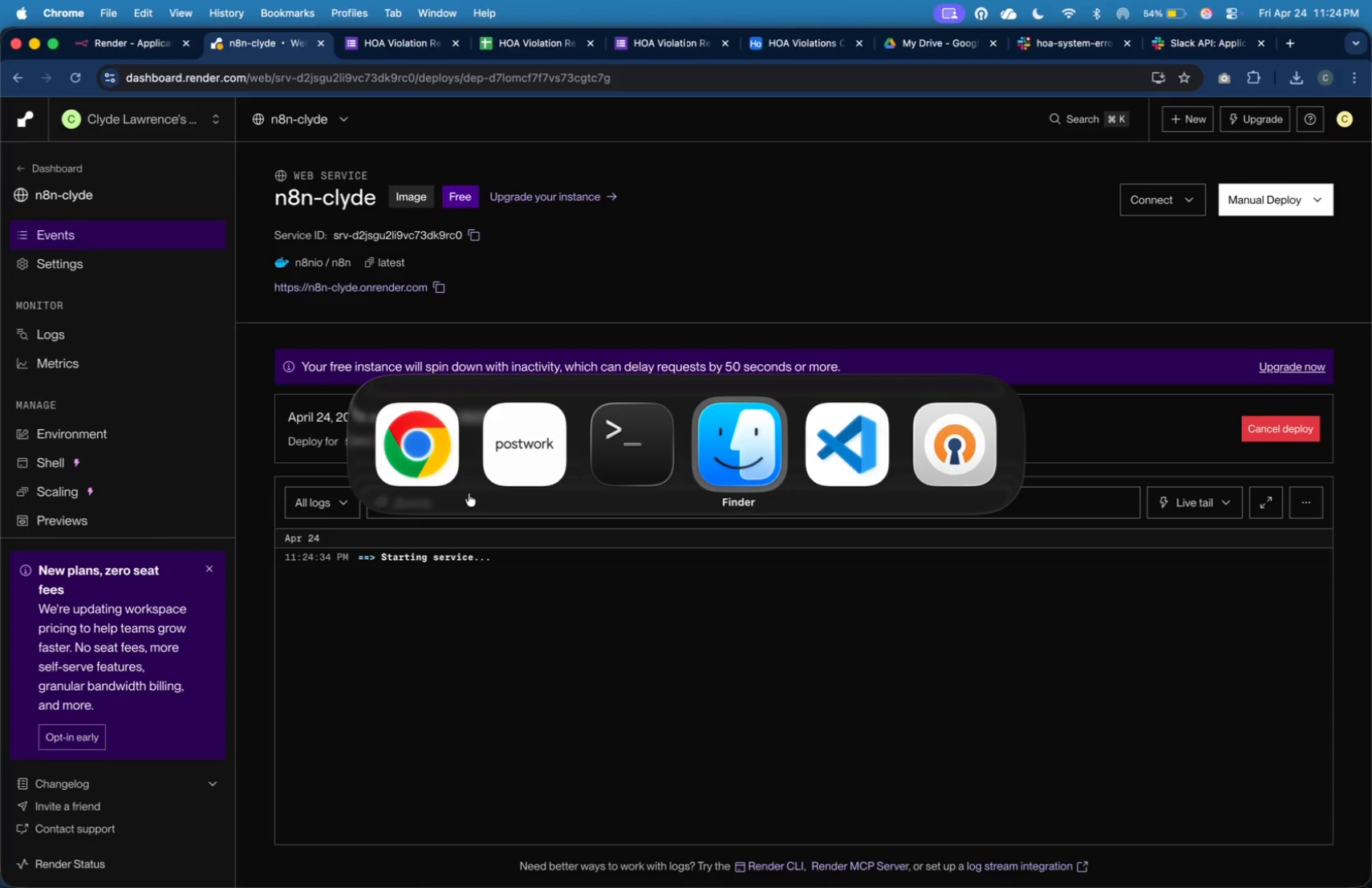 
key(Meta+Tab)
 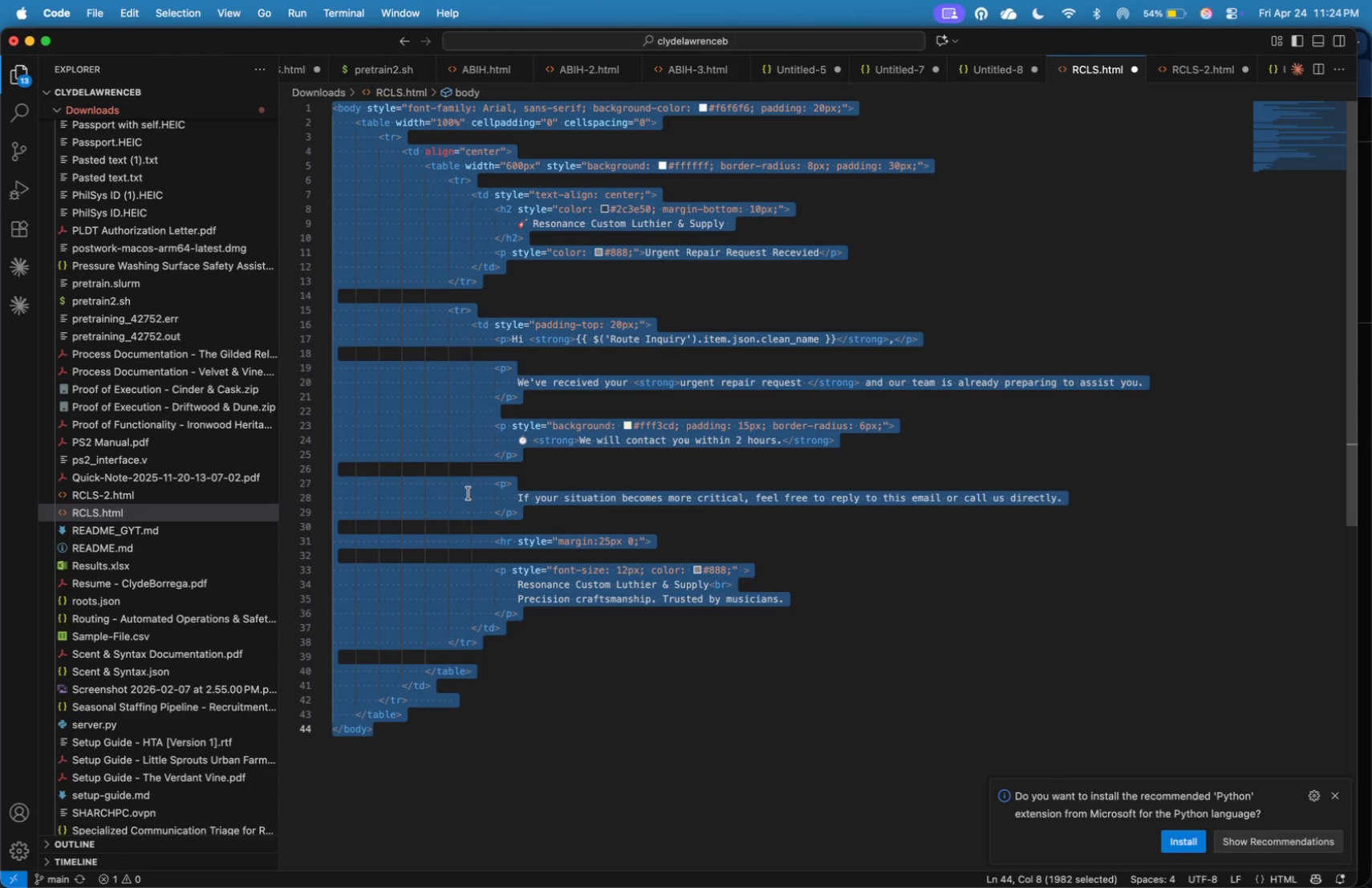 
key(Meta+N)
 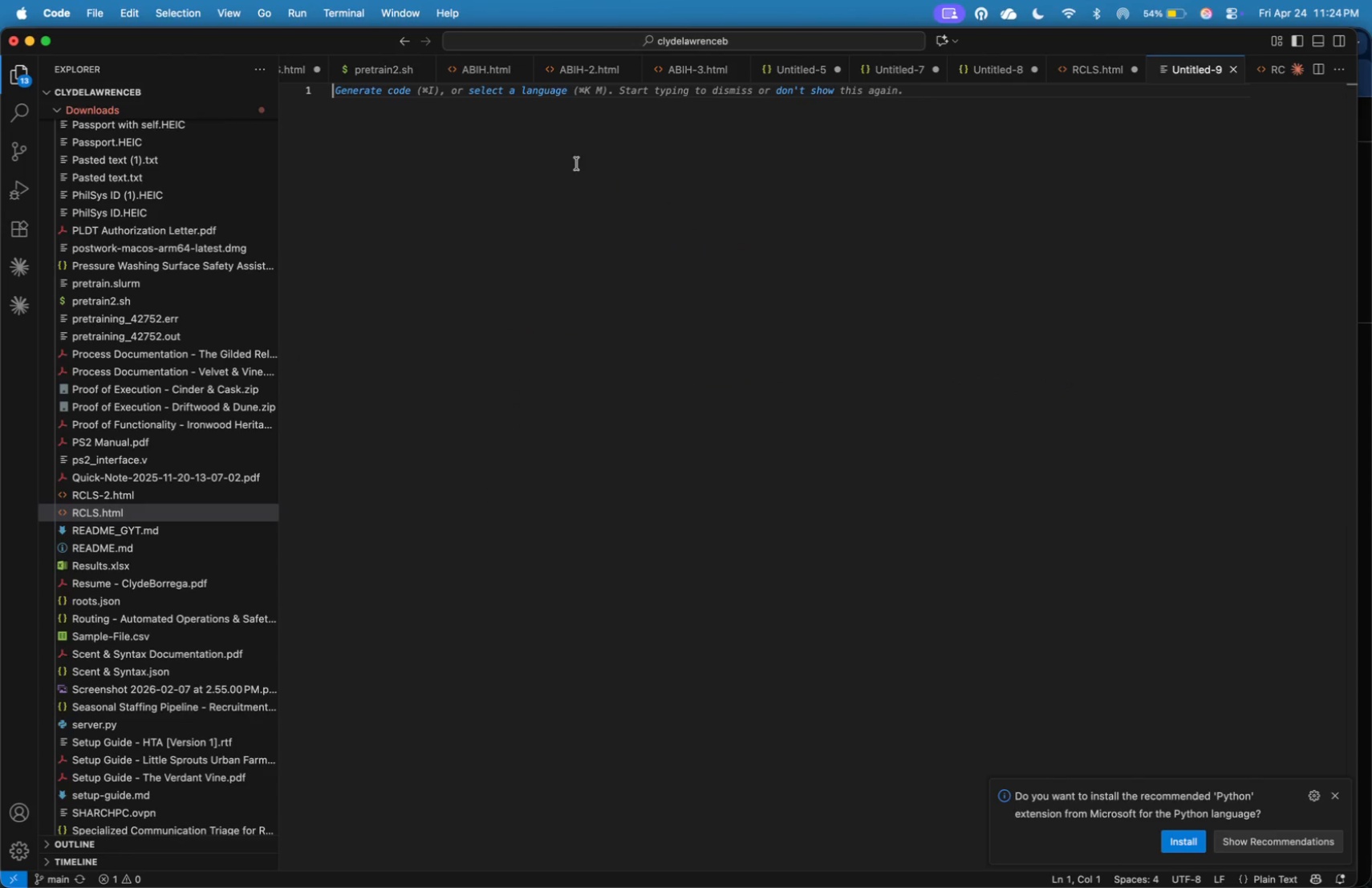 
wait(11.66)
 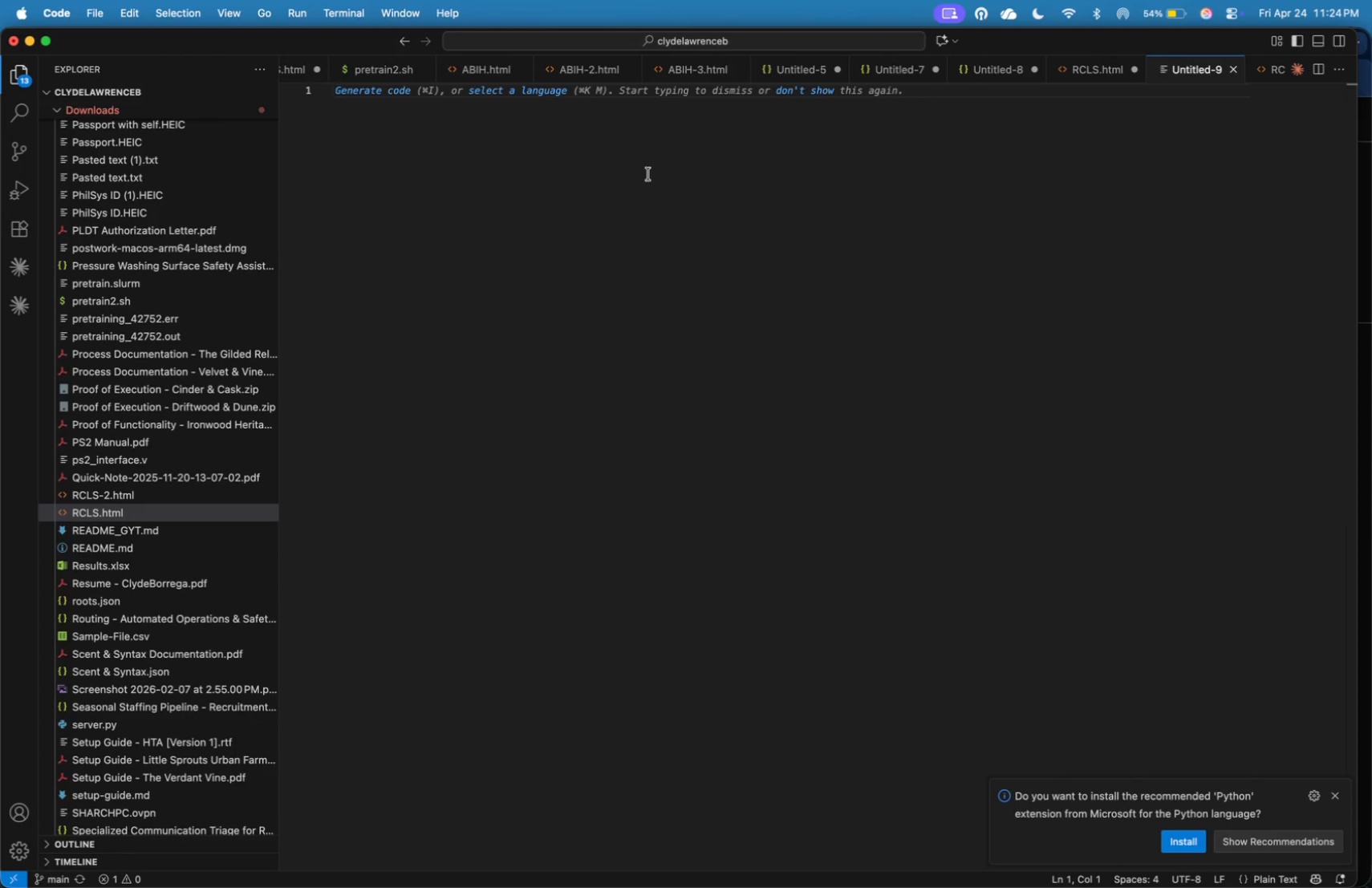 
key(Shift+BracketLeft)
 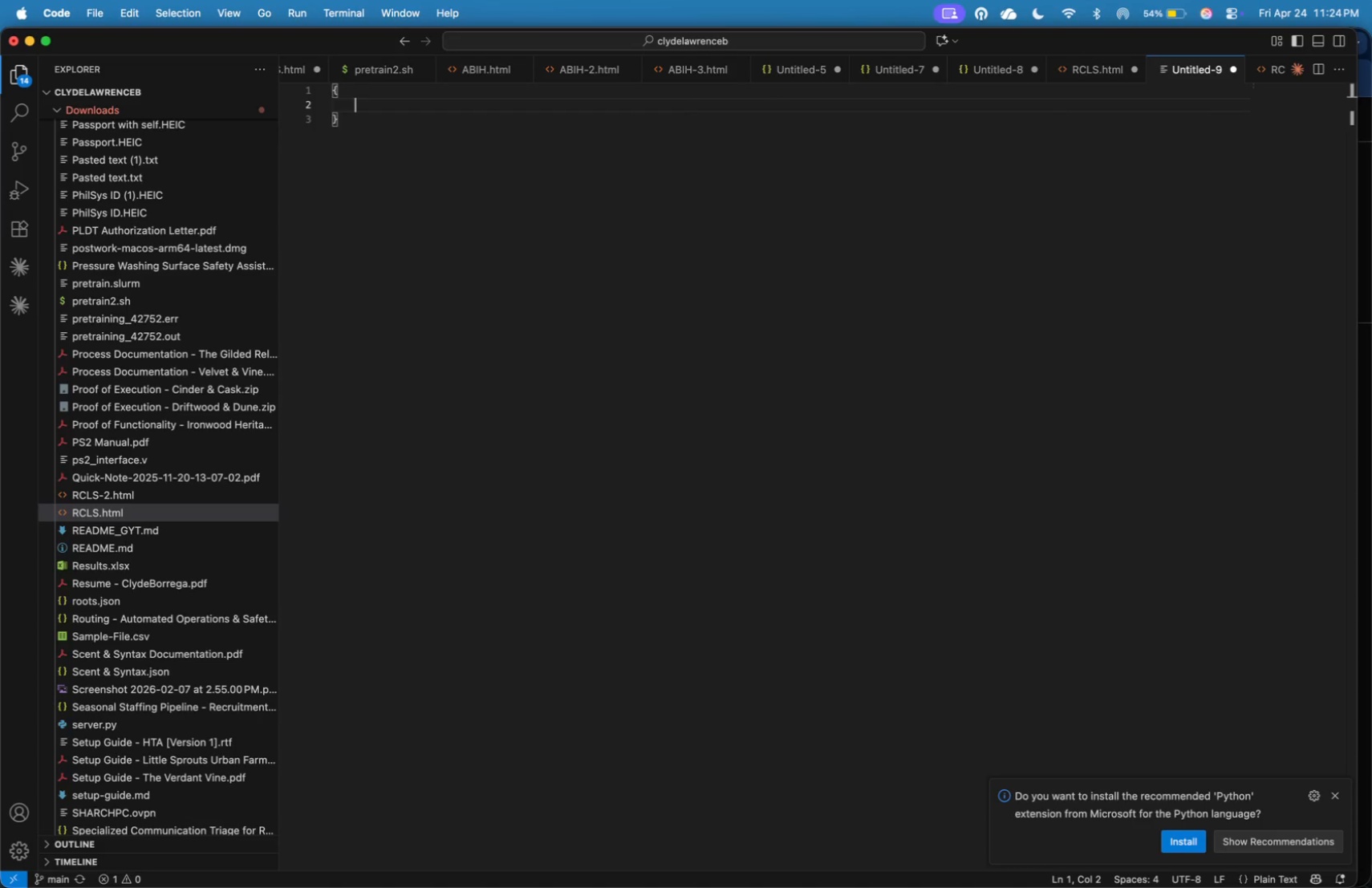 
key(Enter)
 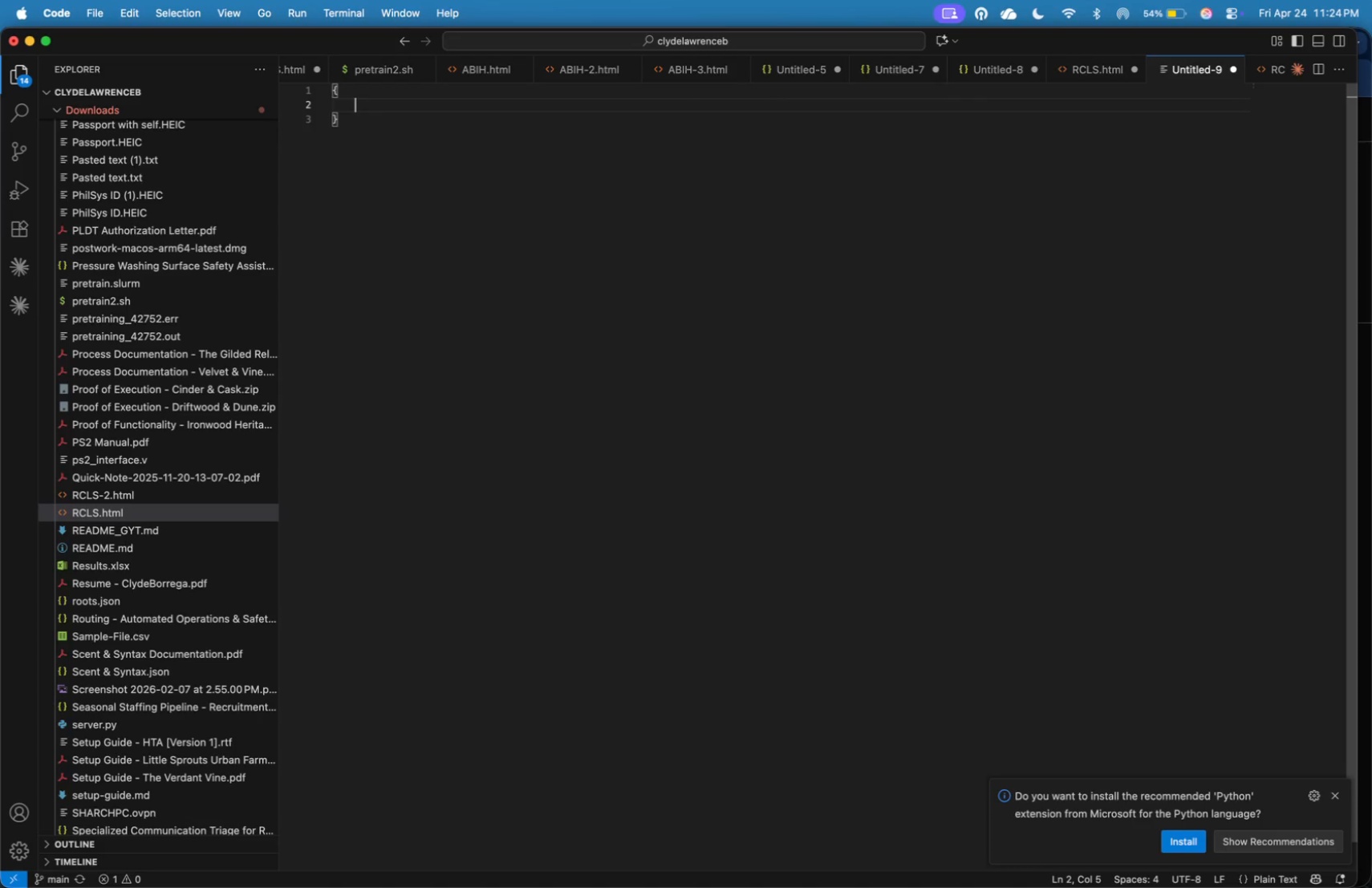 
key(Meta+Tab)
 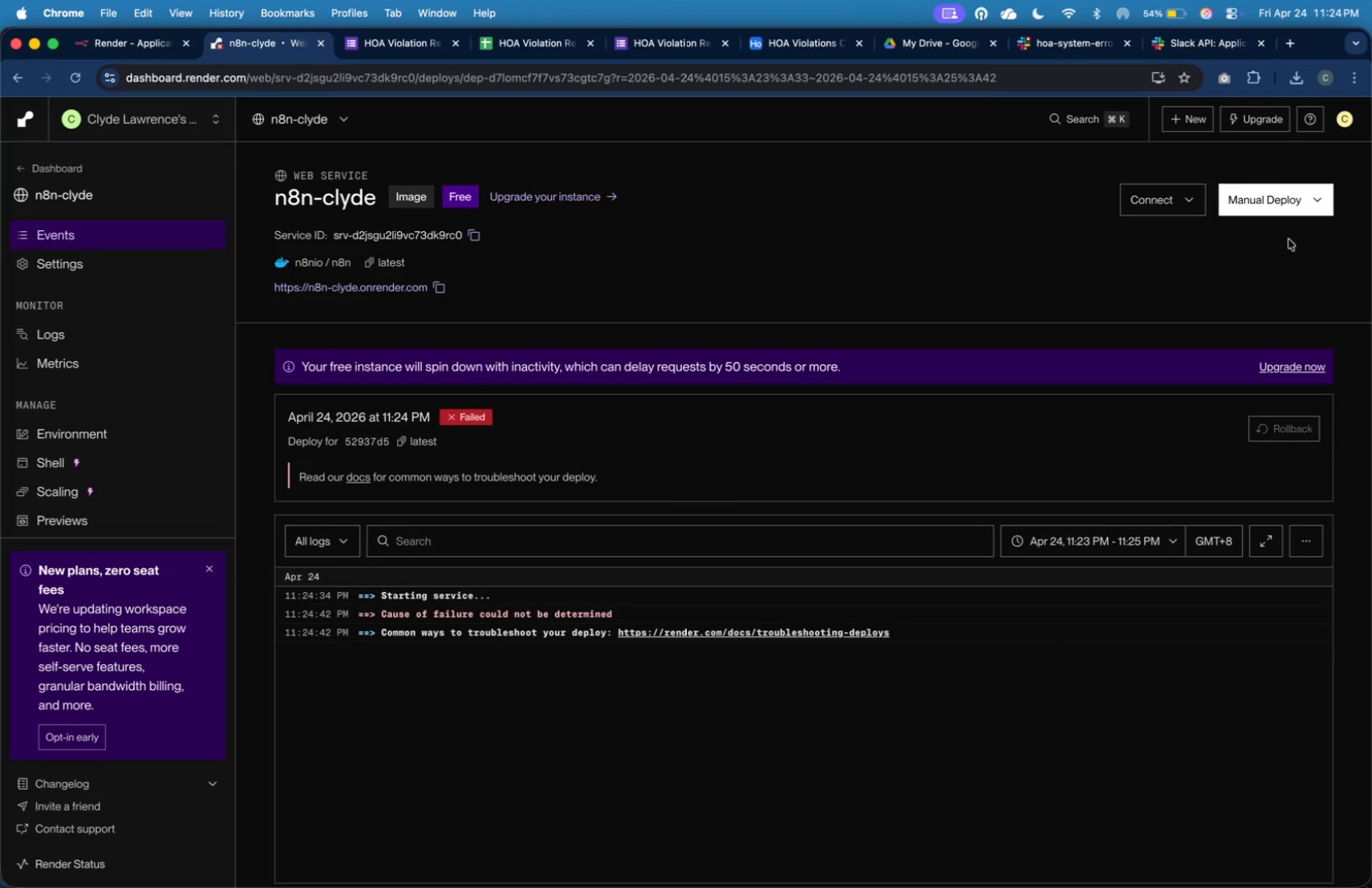 
left_click([1277, 208])
 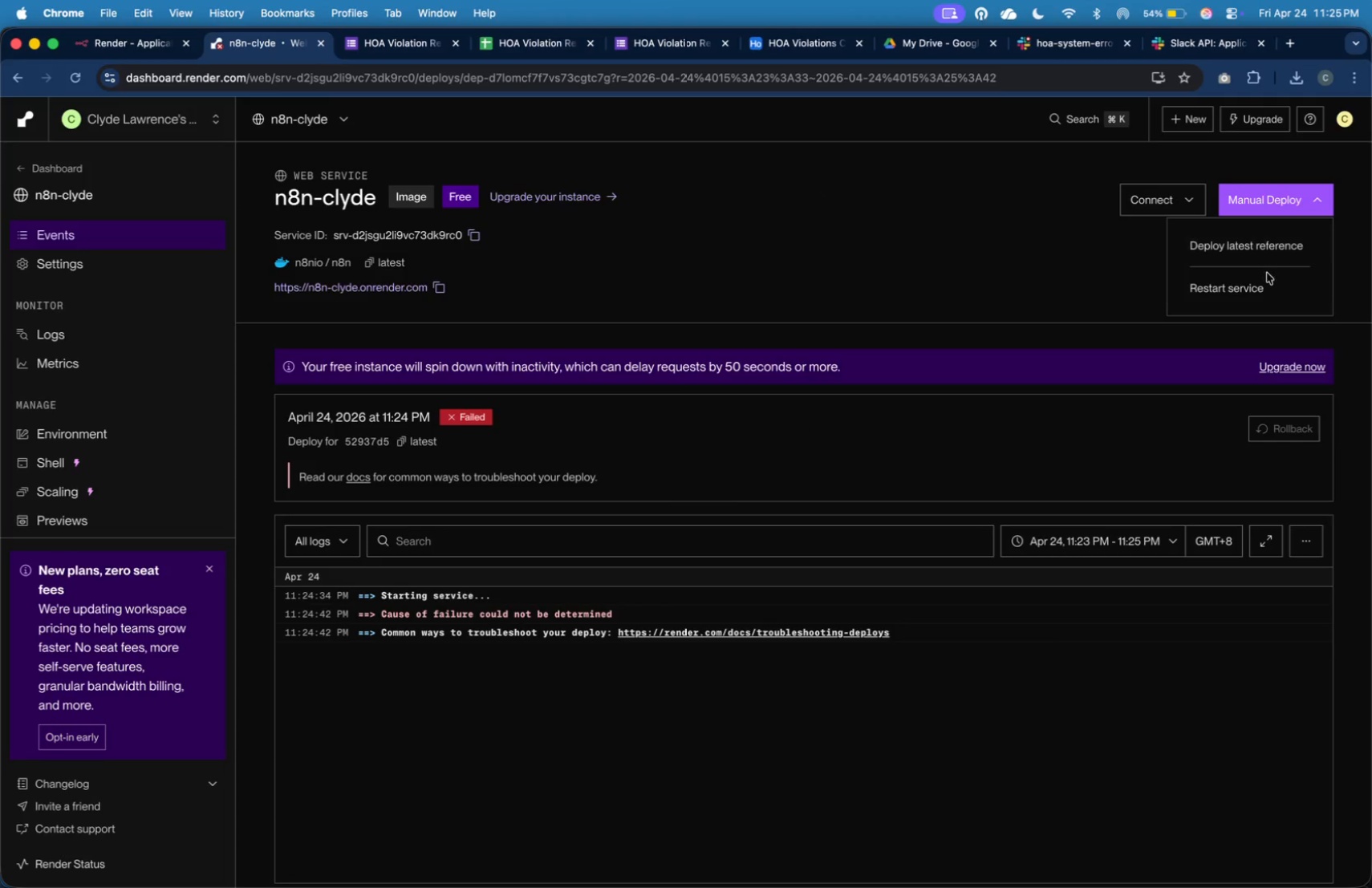 
left_click([1266, 282])
 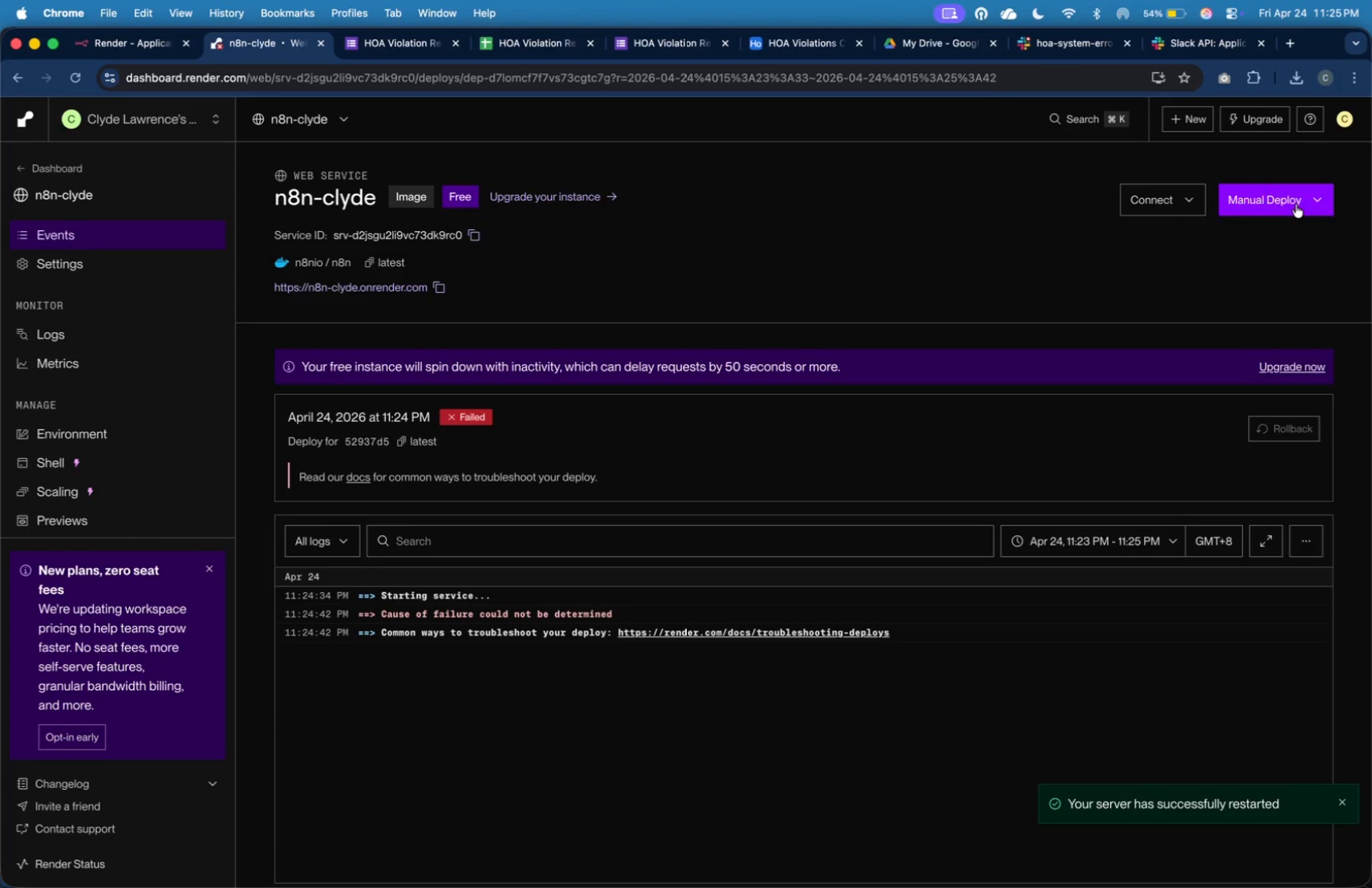 
left_click([1277, 243])
 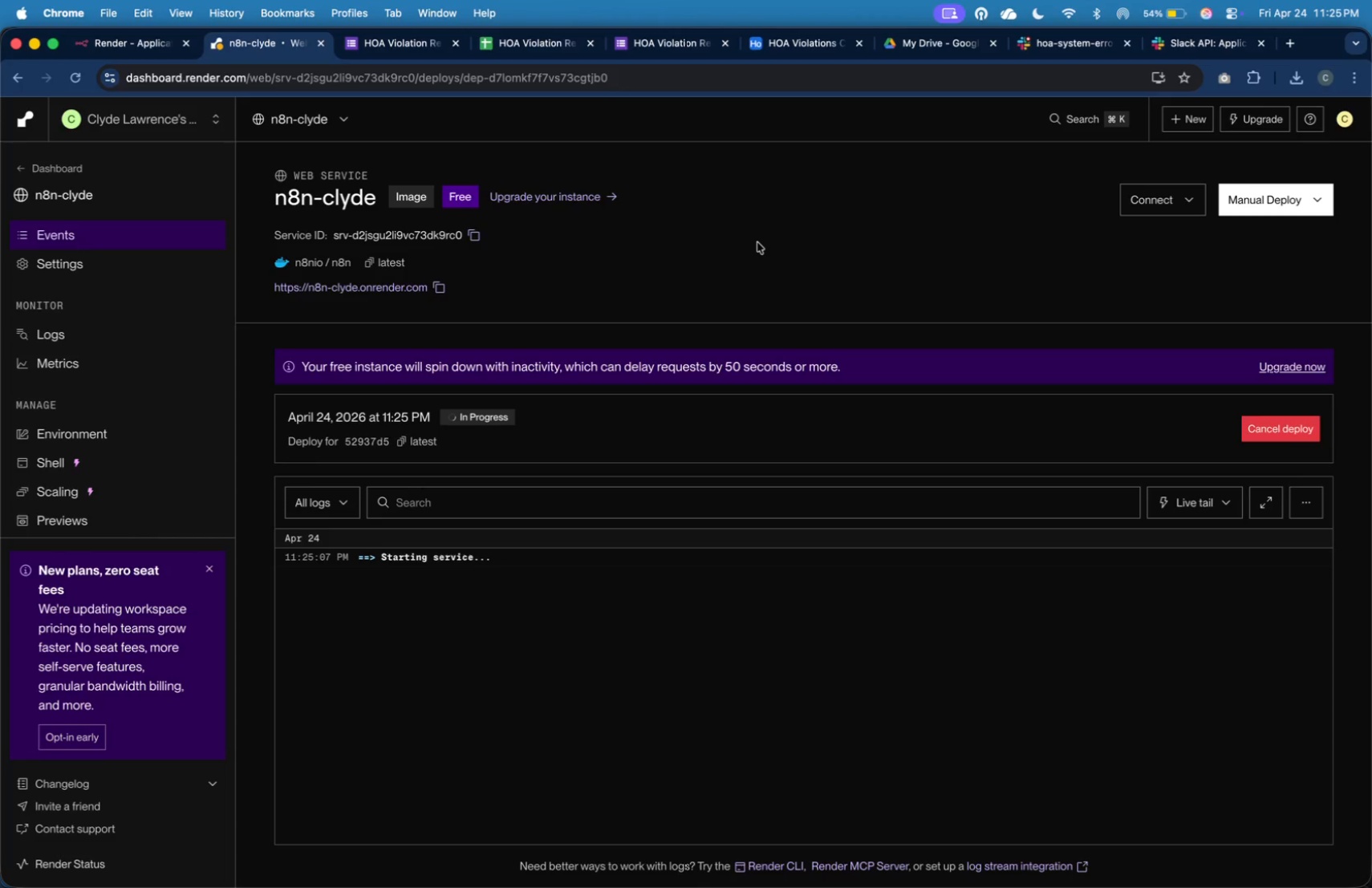 
wait(13.02)
 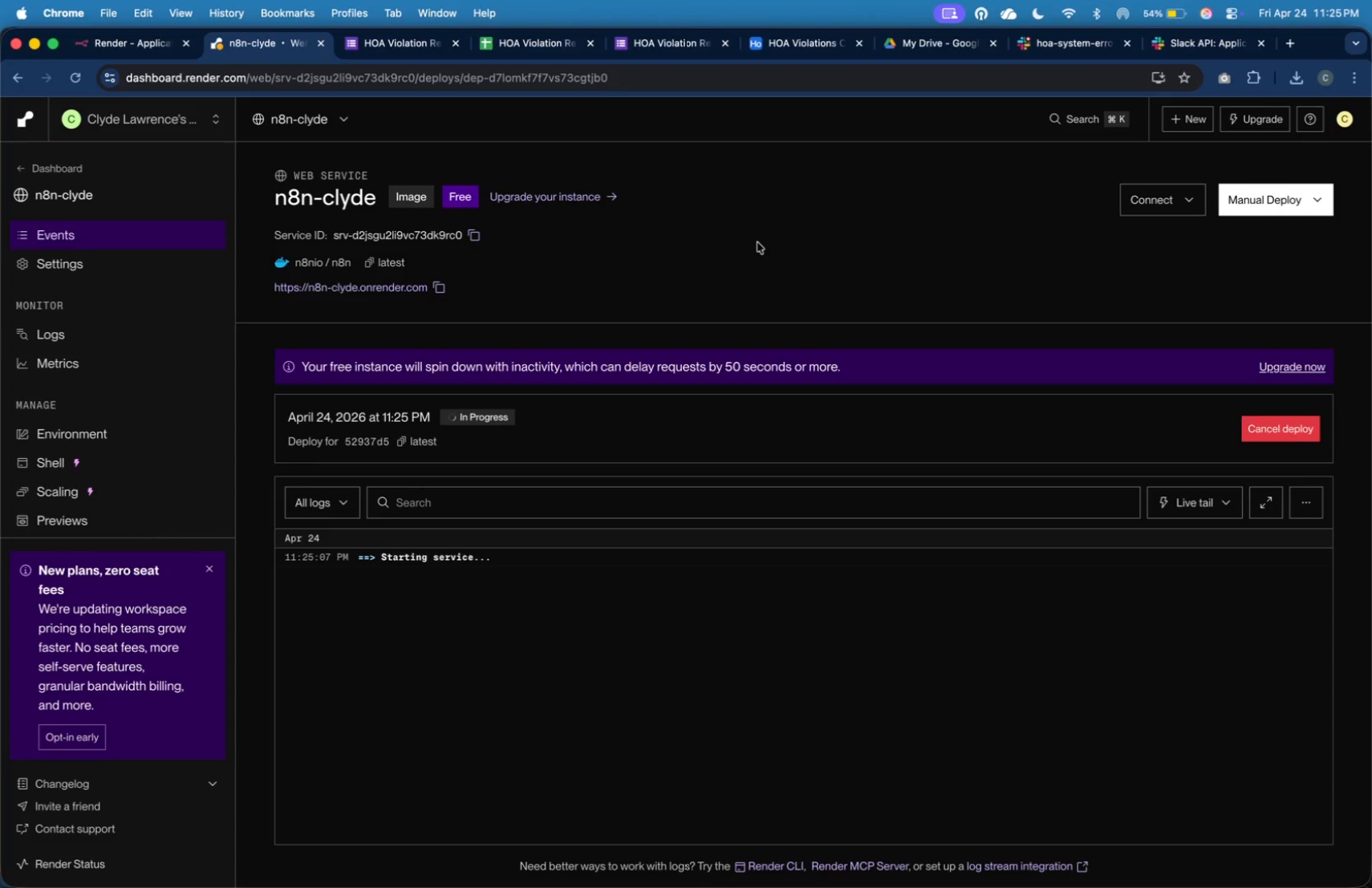 
left_click([1244, 205])
 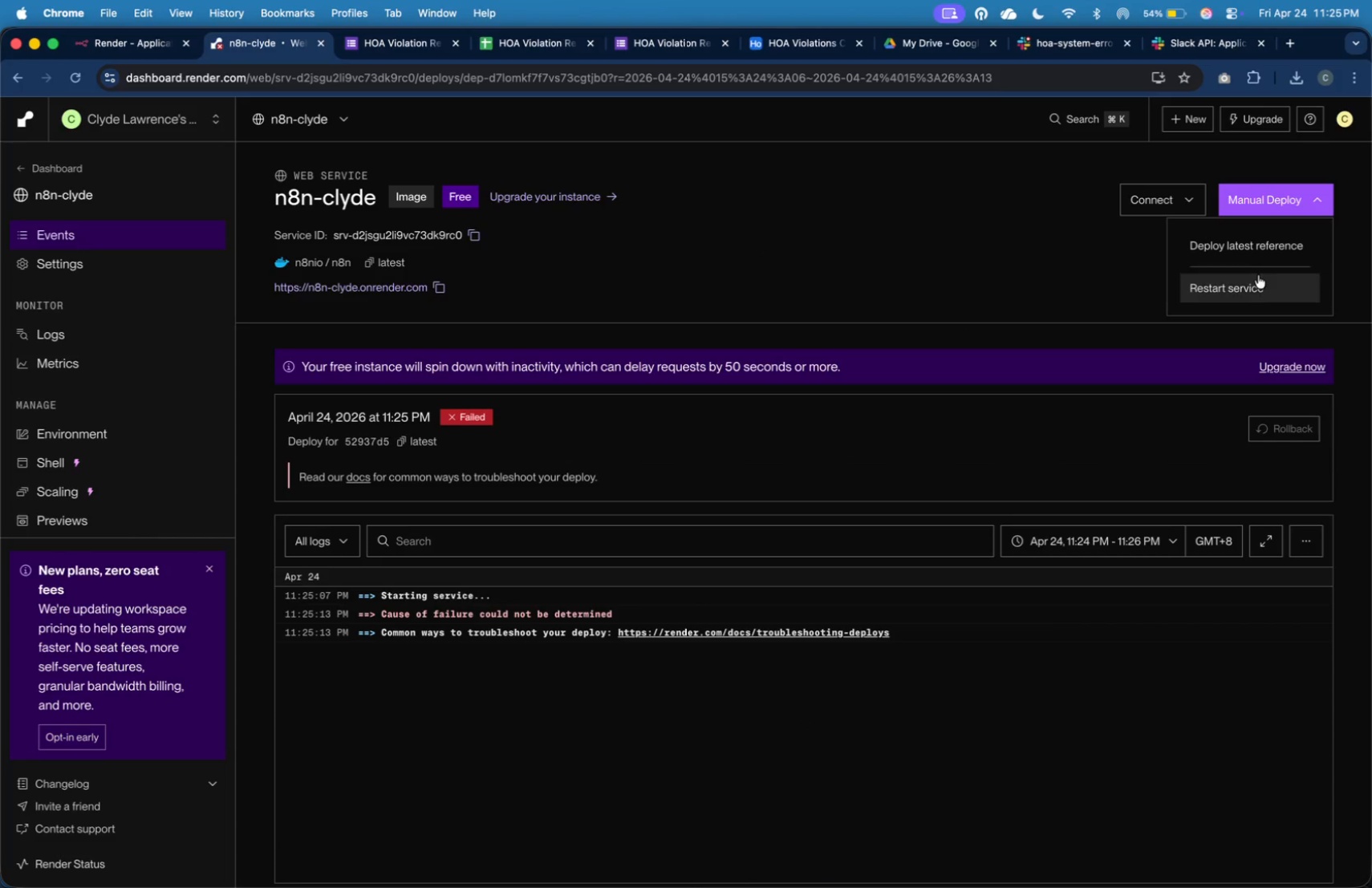 
left_click([1260, 282])
 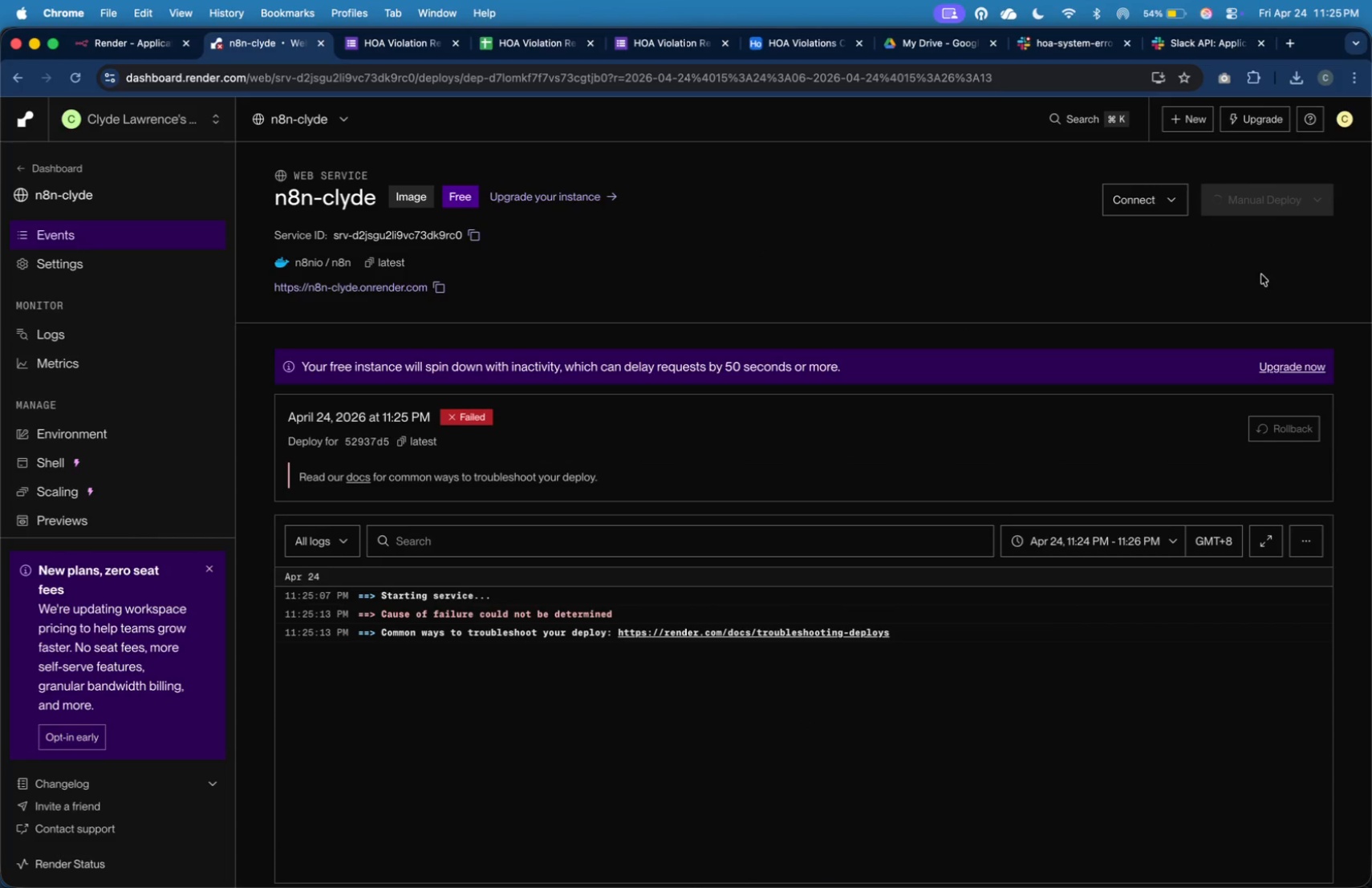 
mouse_move([1282, 240])
 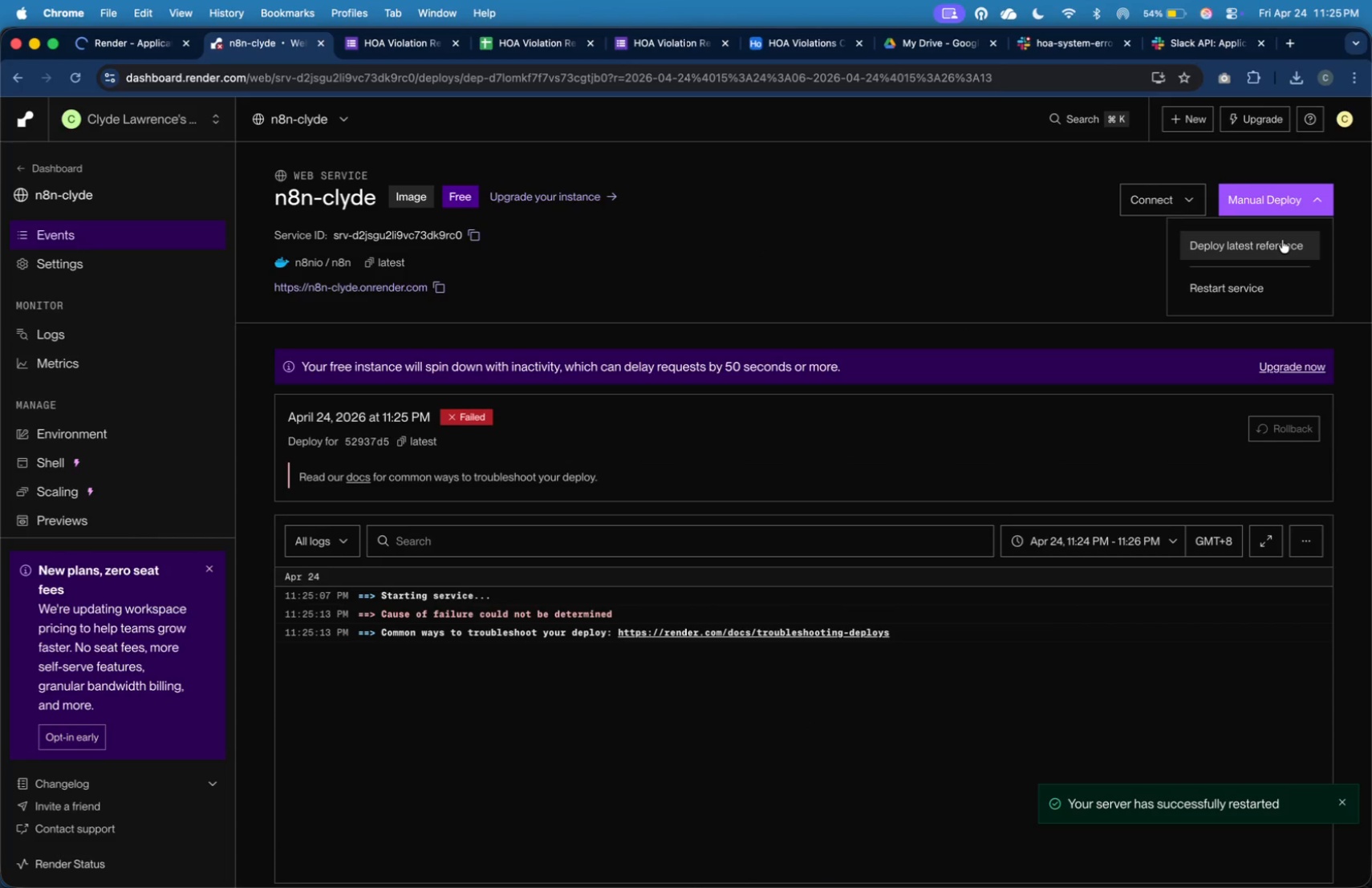 
left_click([1282, 240])
 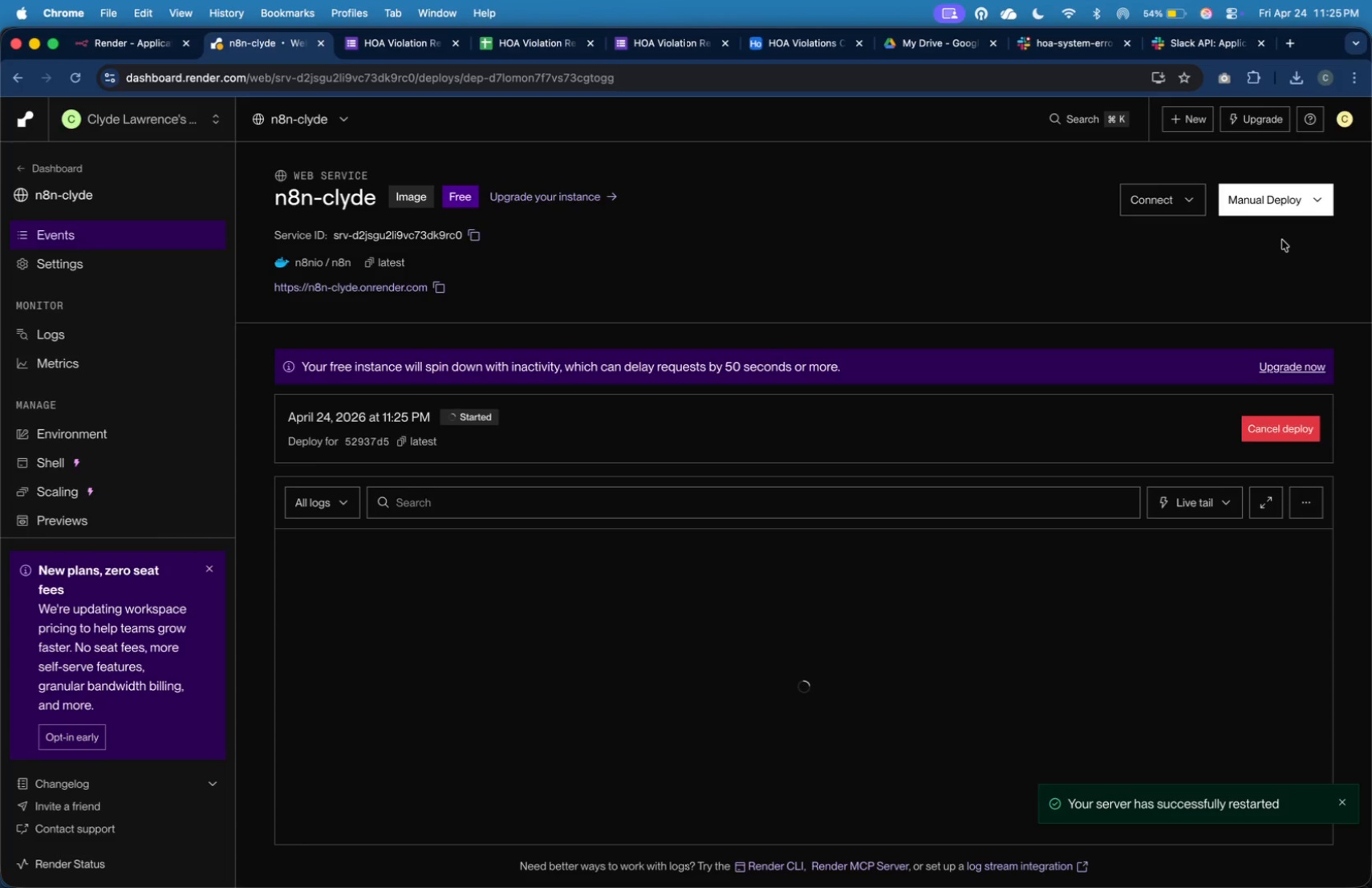 
wait(8.24)
 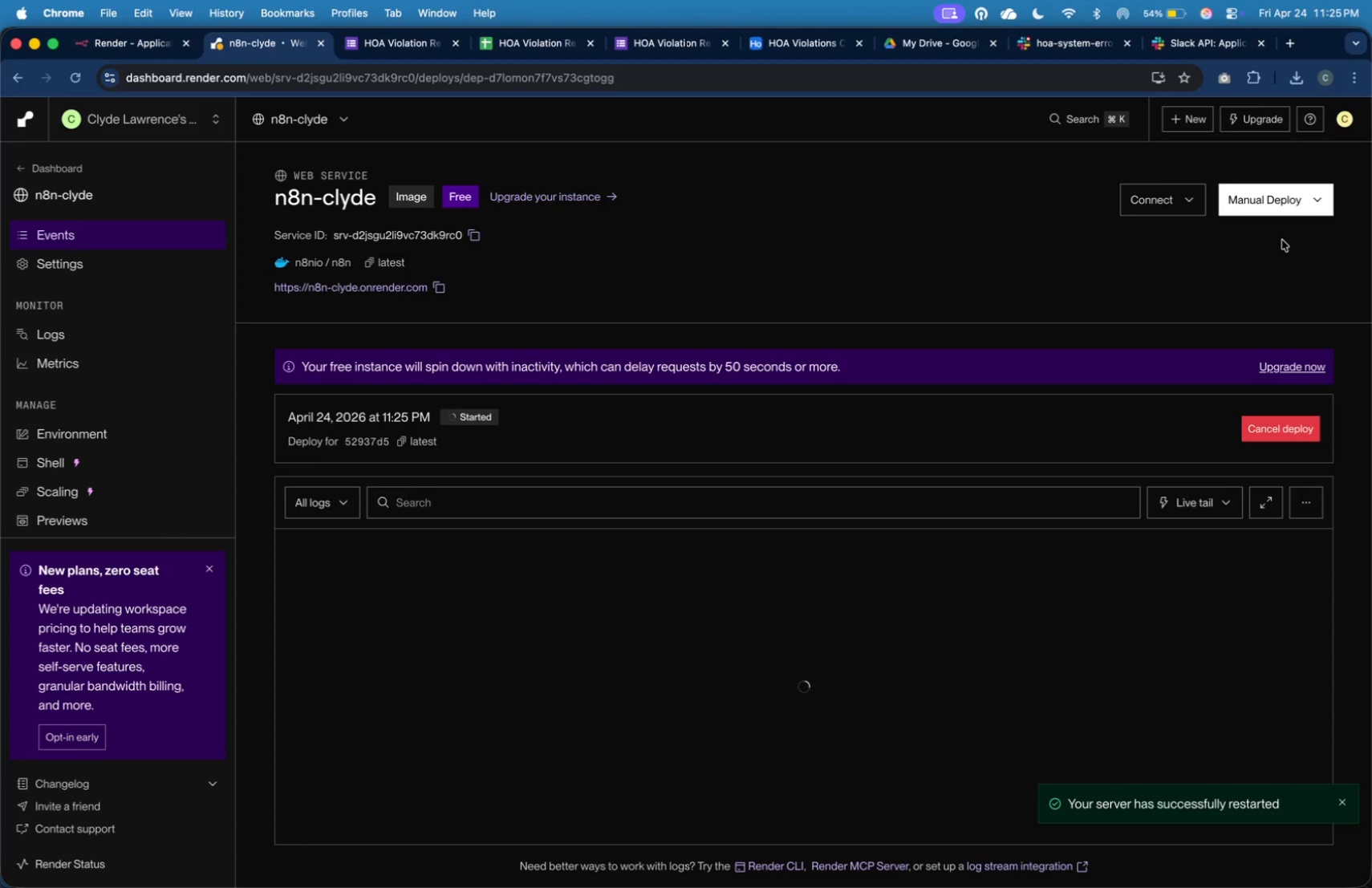 
key(Meta+Tab)
 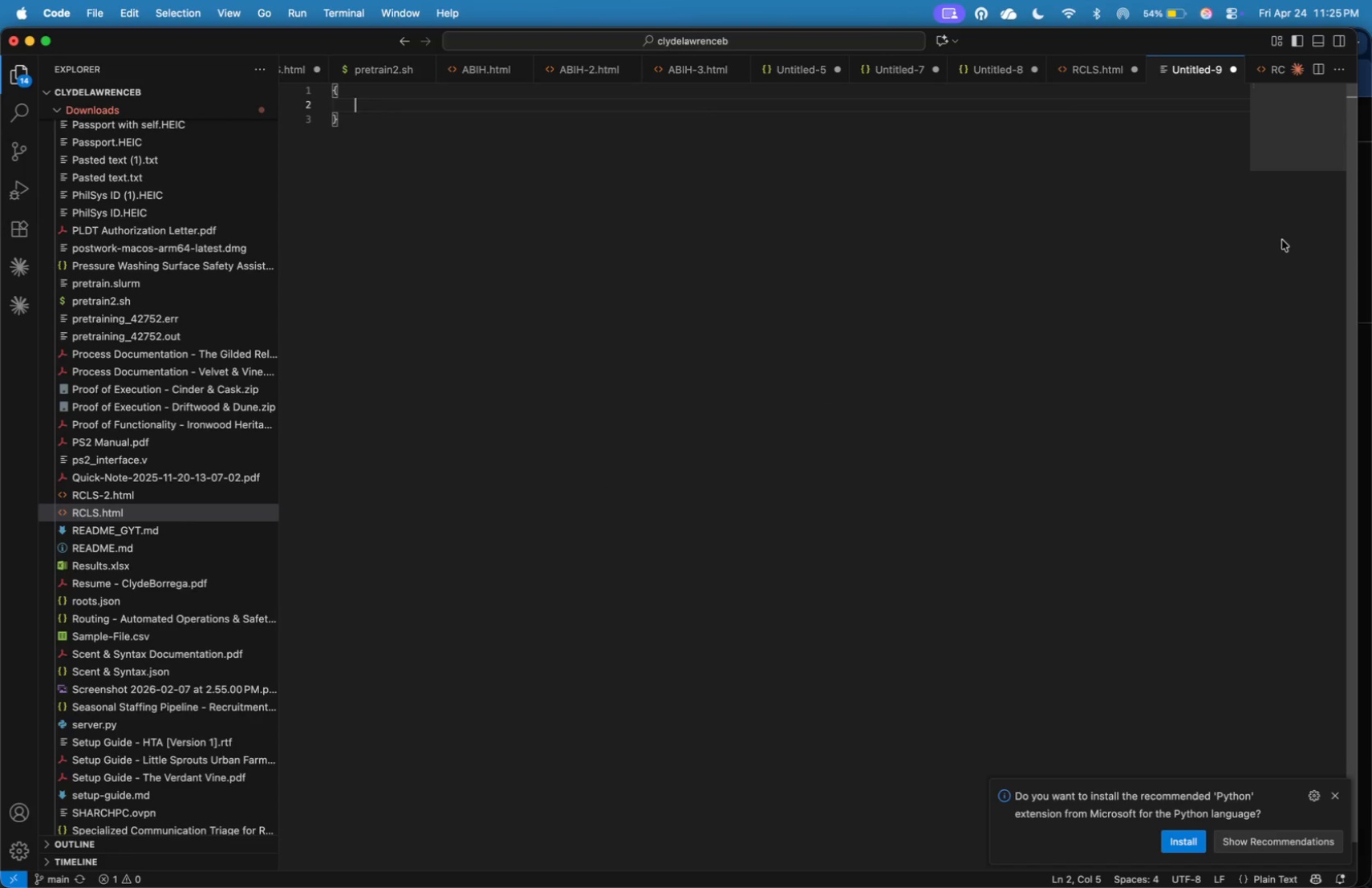 
key(Shift+Quote)
 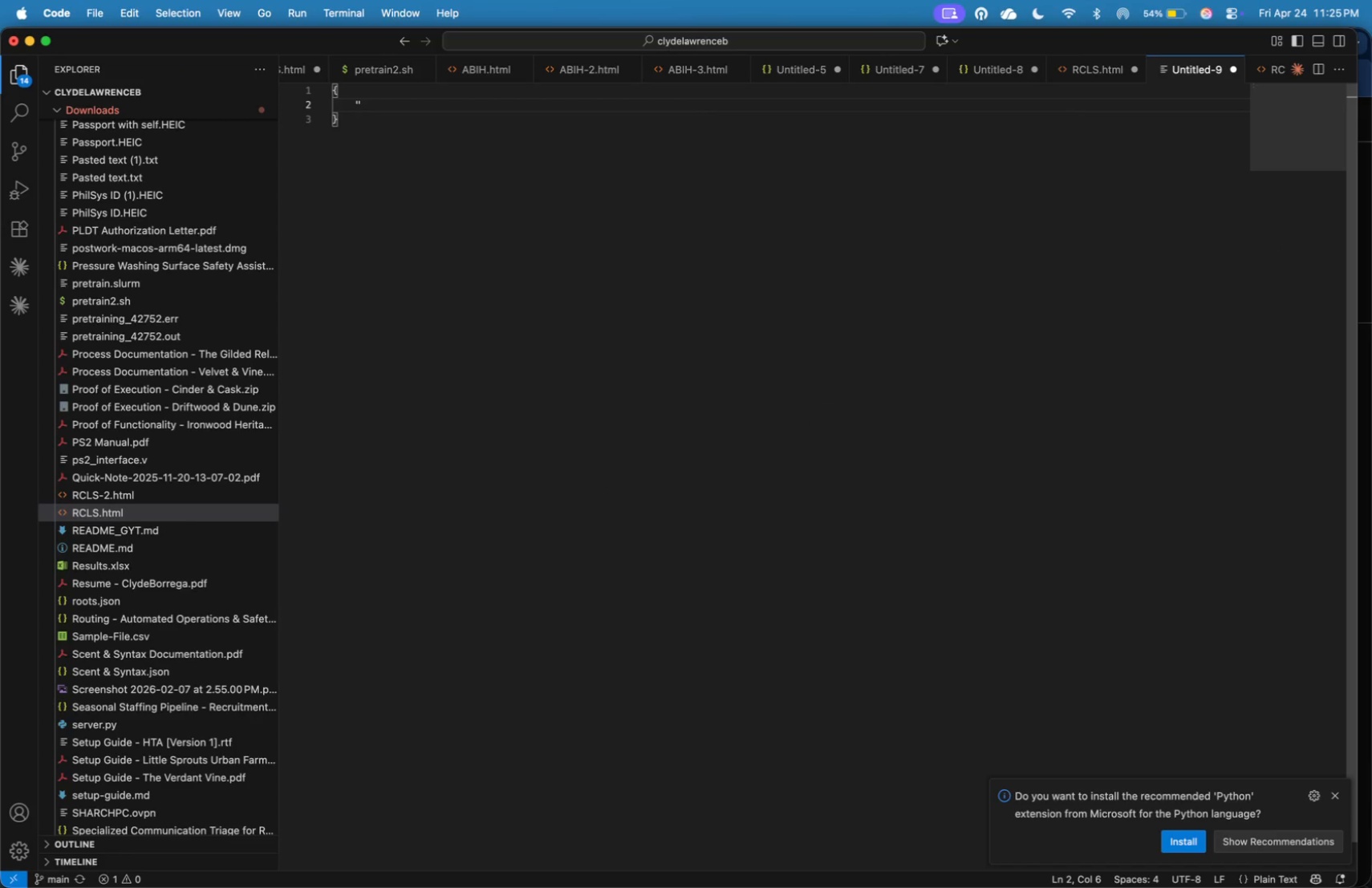 
hold_key(key=ShiftLeft, duration=0.34)
 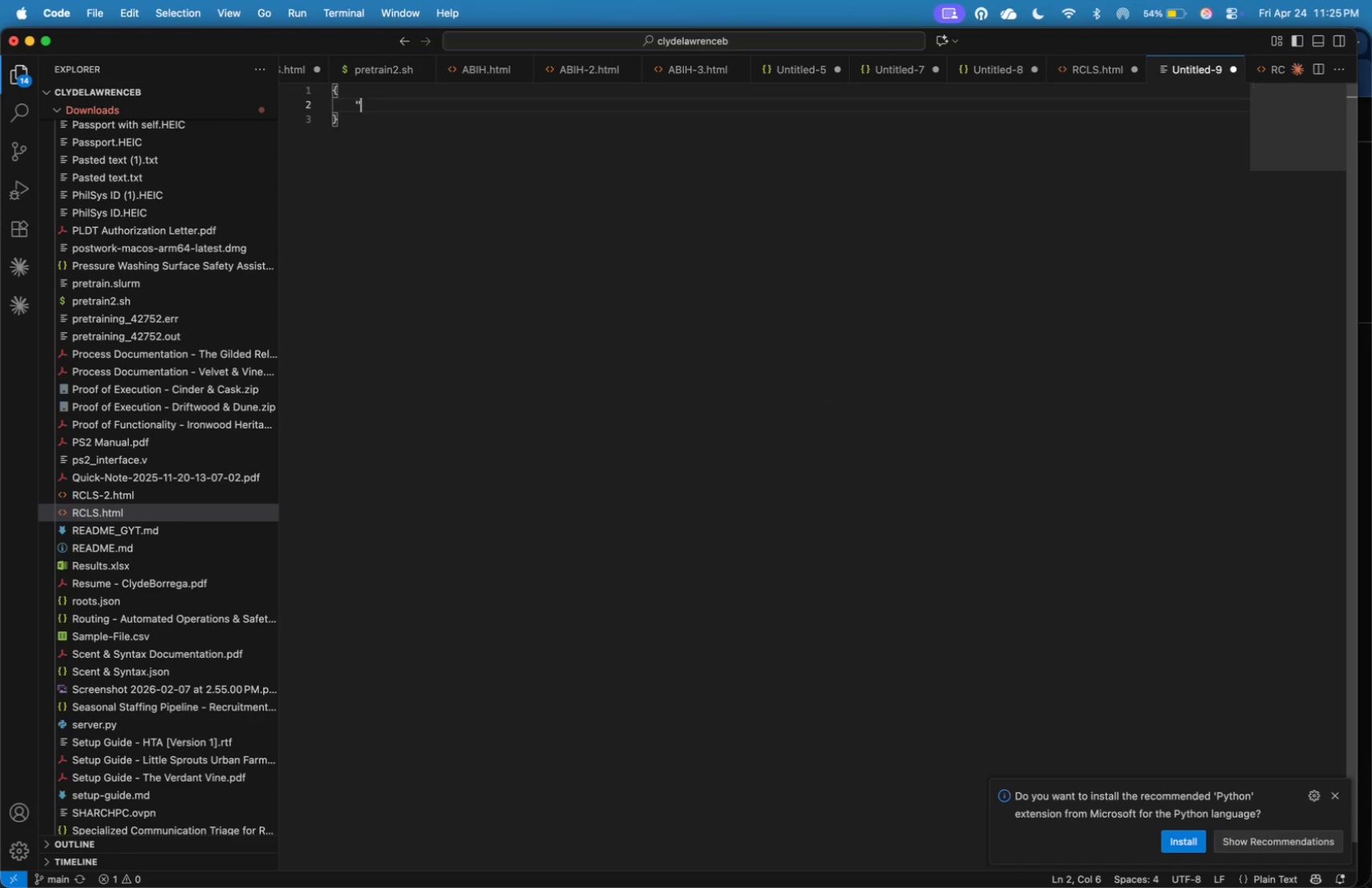 
hold_key(key=CommandLeft, duration=0.99)
 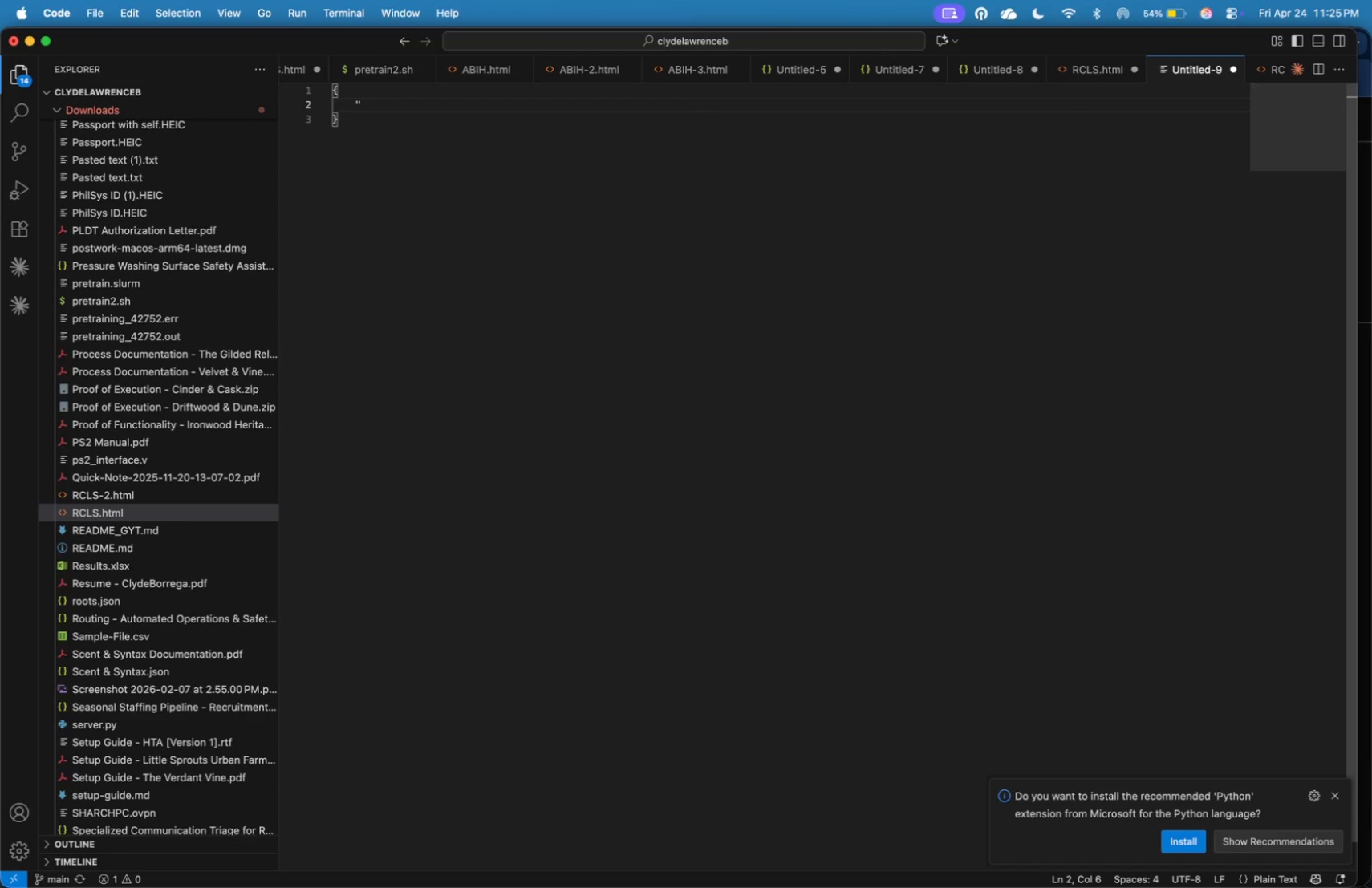 
key(Meta+Tab)
 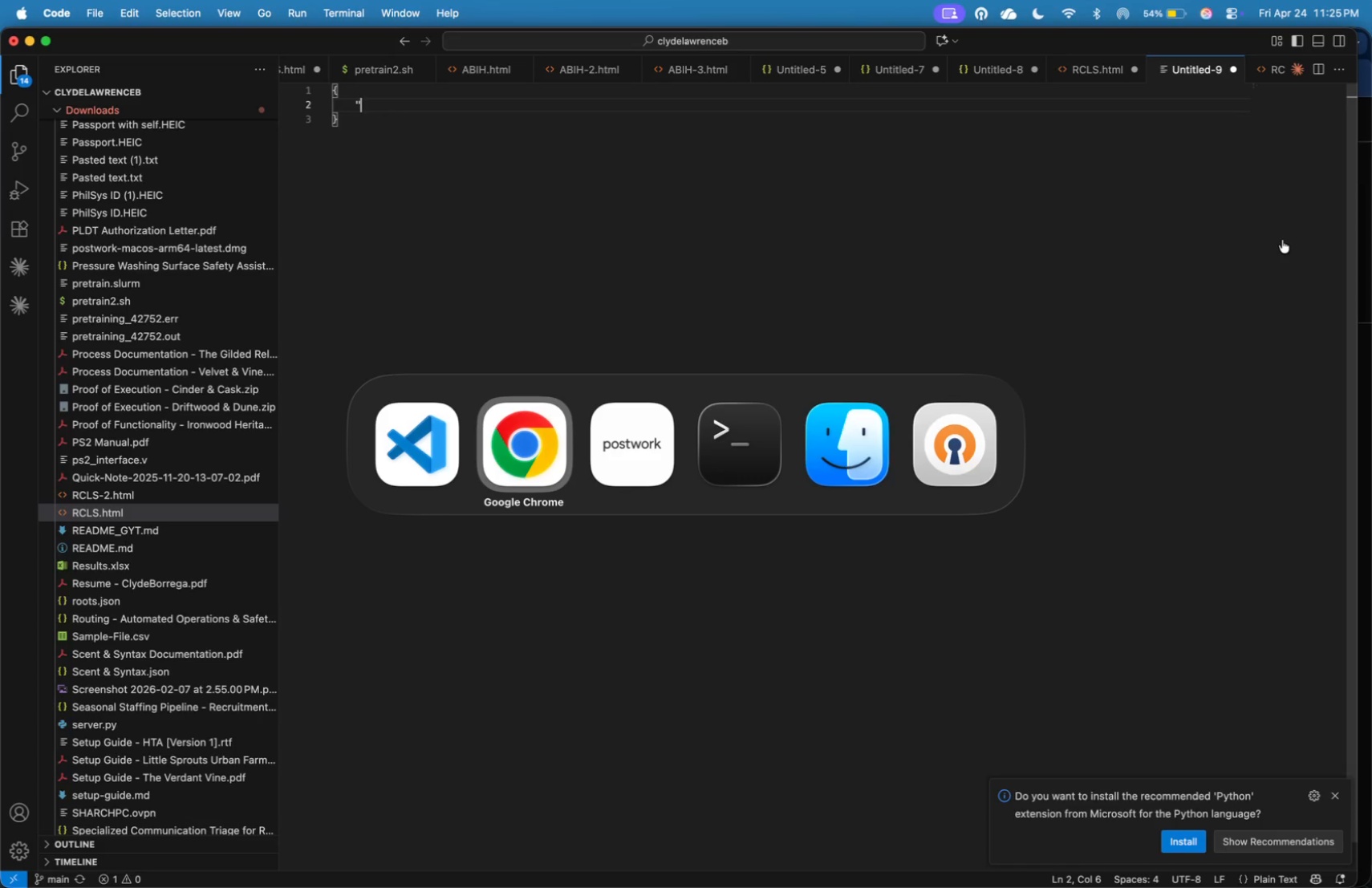 
key(Meta+Tab)